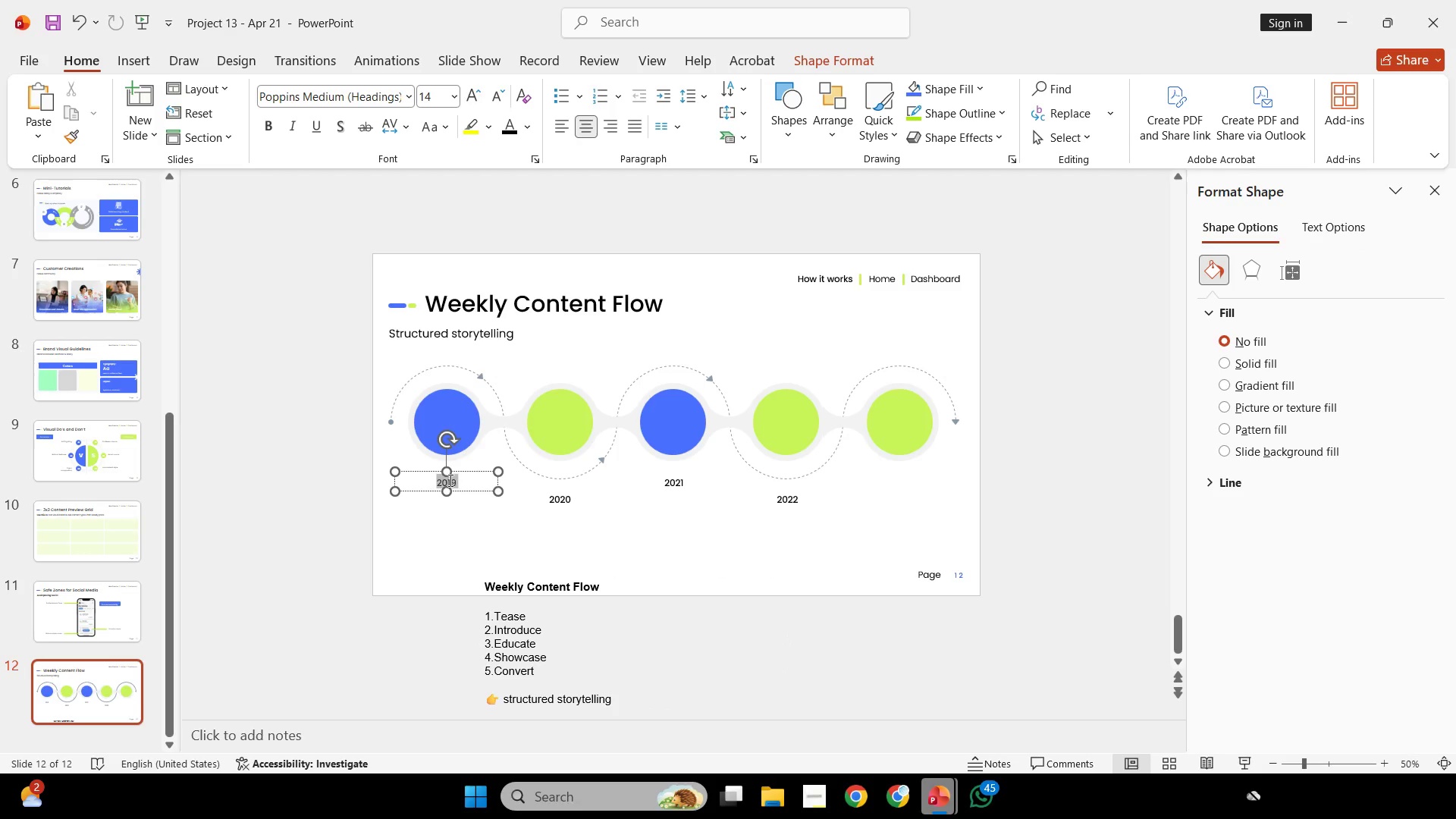 
key(Control+A)
 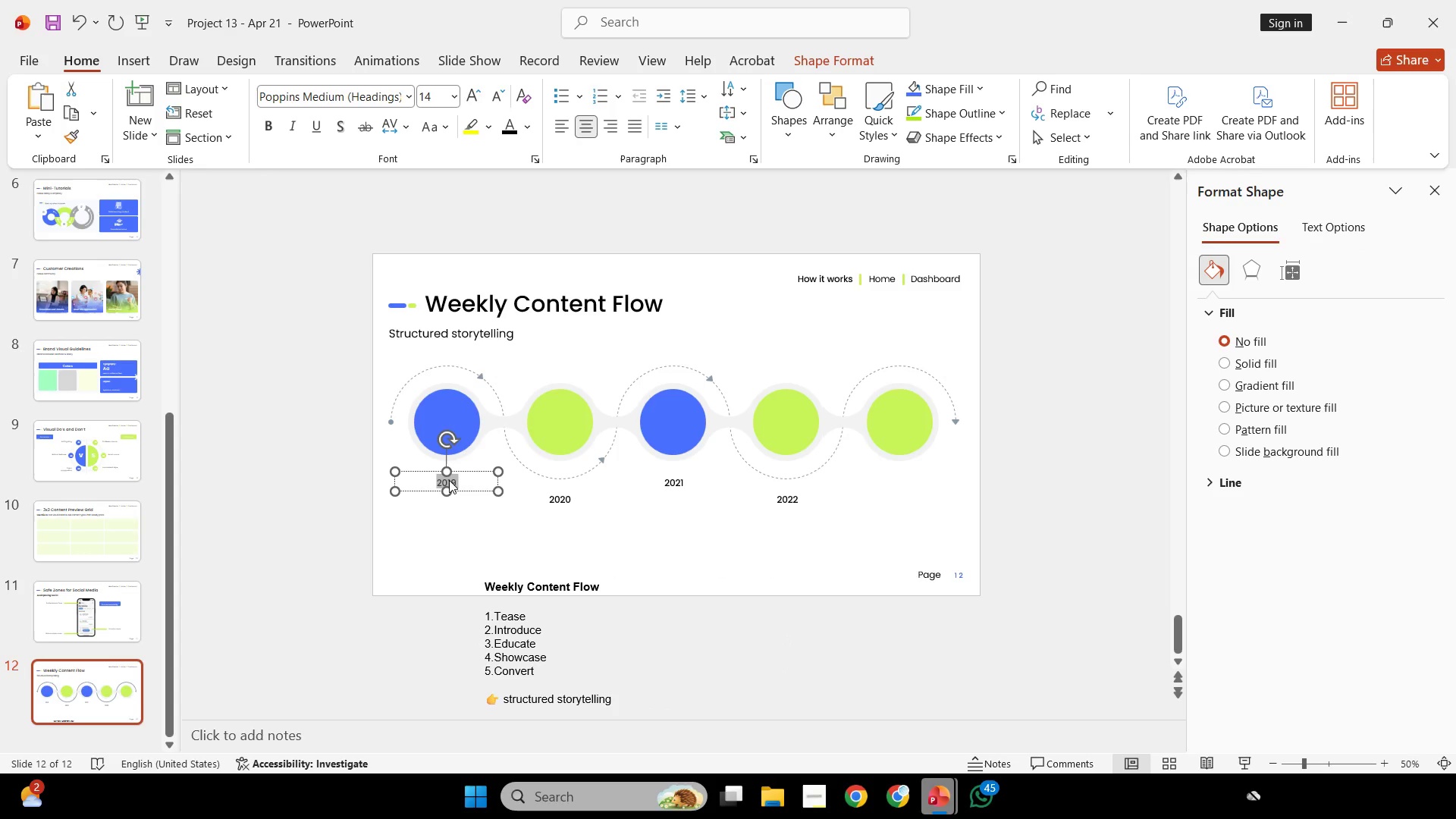 
right_click([449, 480])
 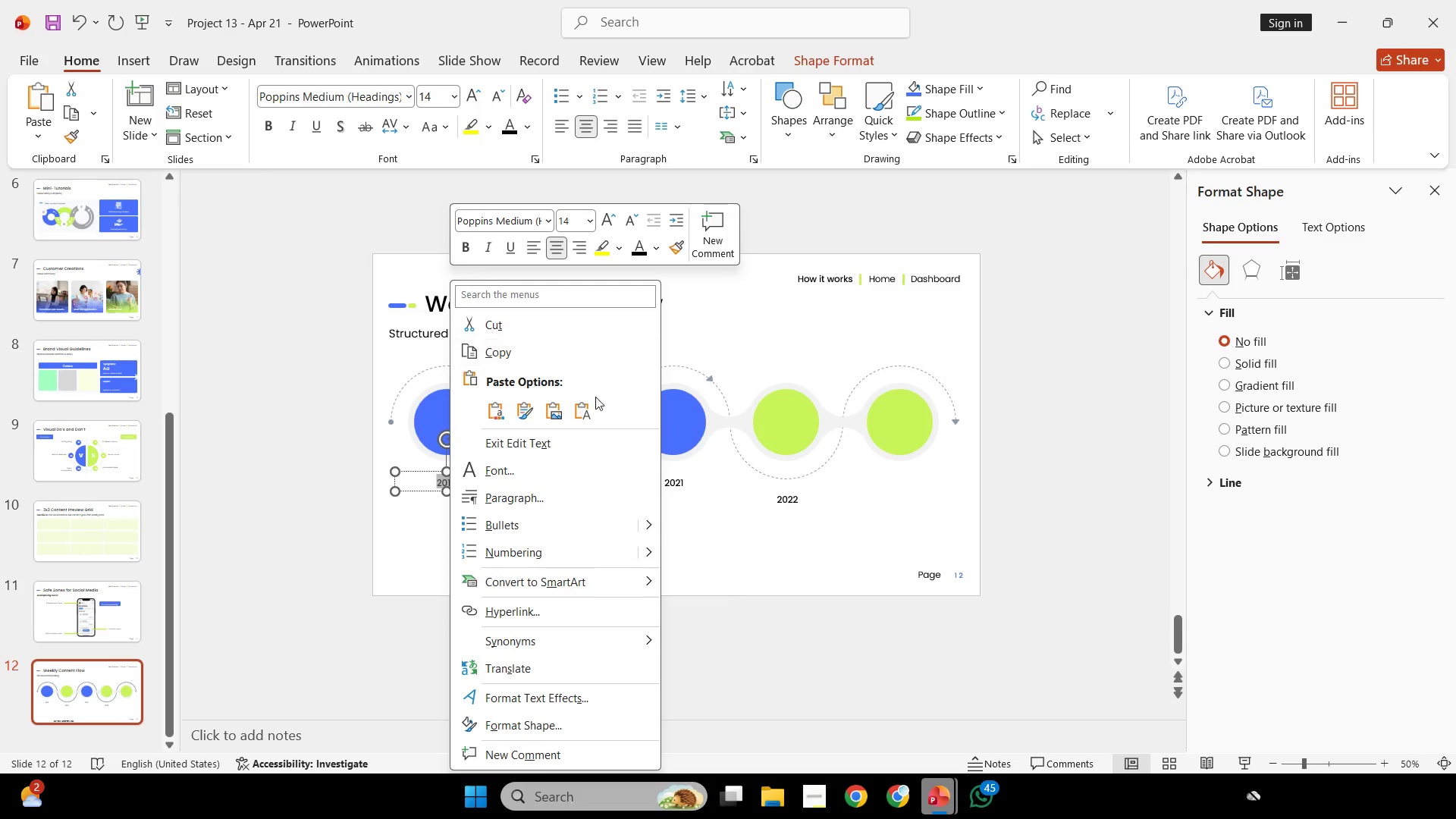 
left_click([588, 403])
 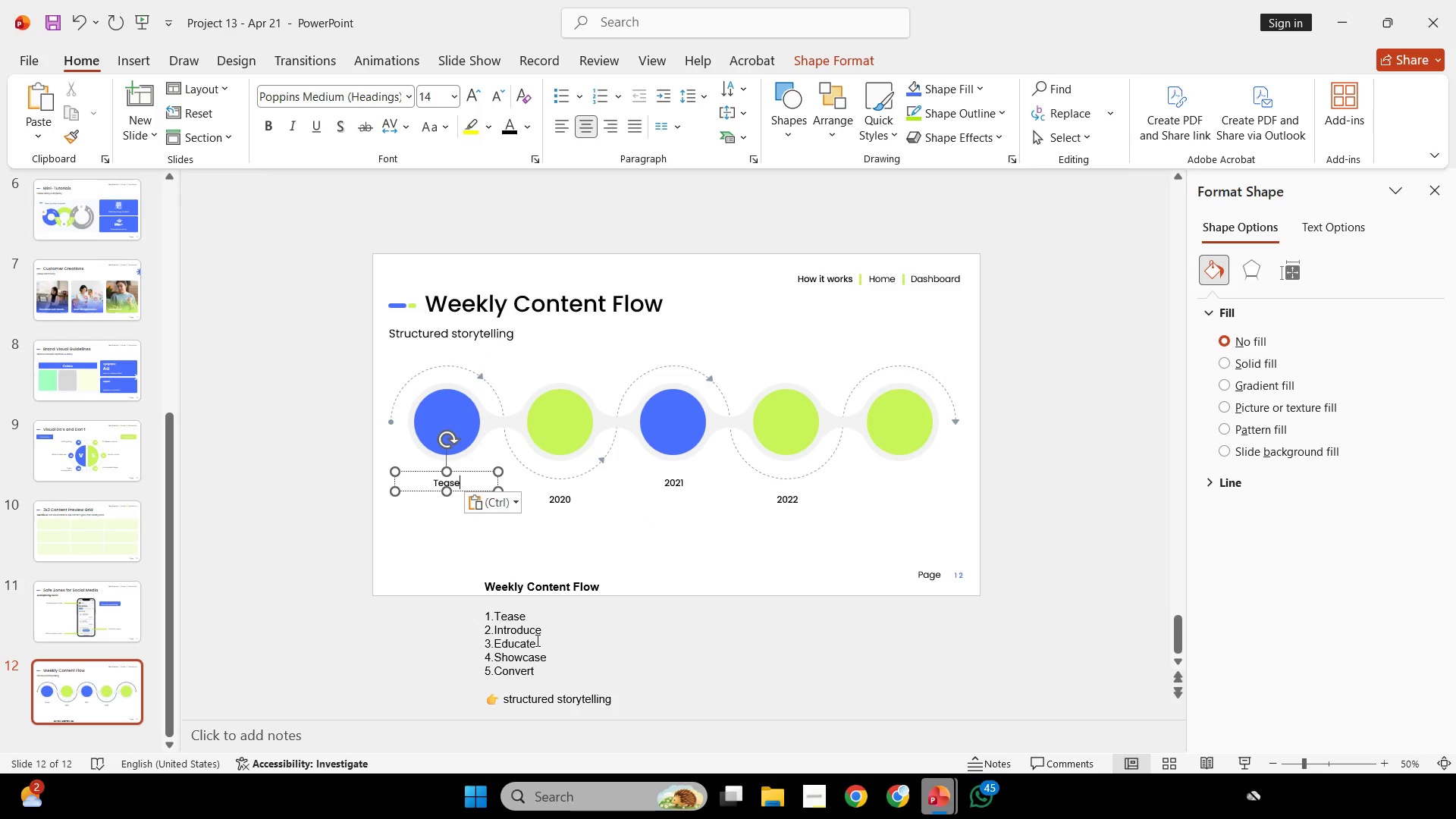 
left_click_drag(start_coordinate=[540, 632], to_coordinate=[507, 626])
 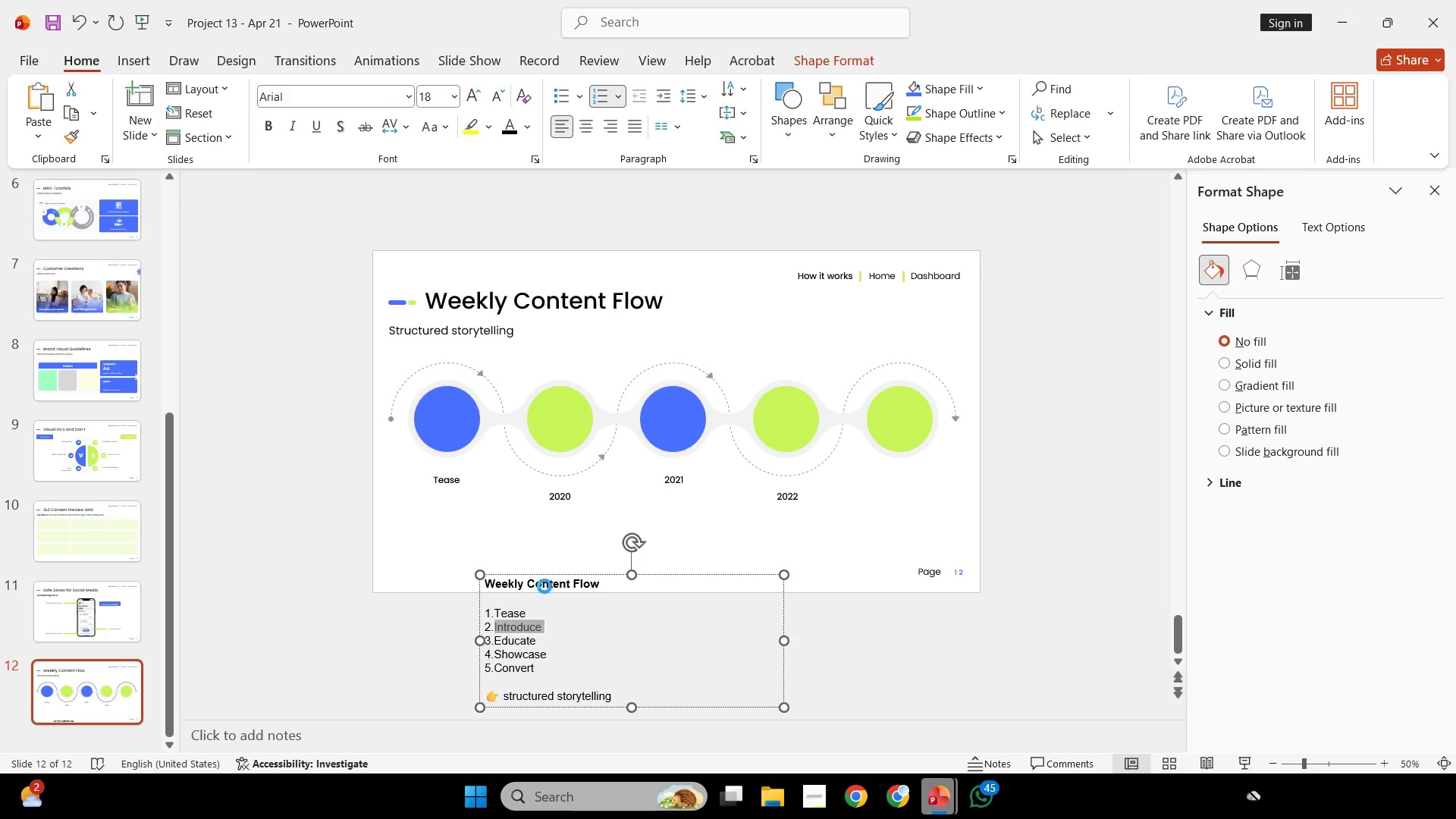 
key(Control+C)
 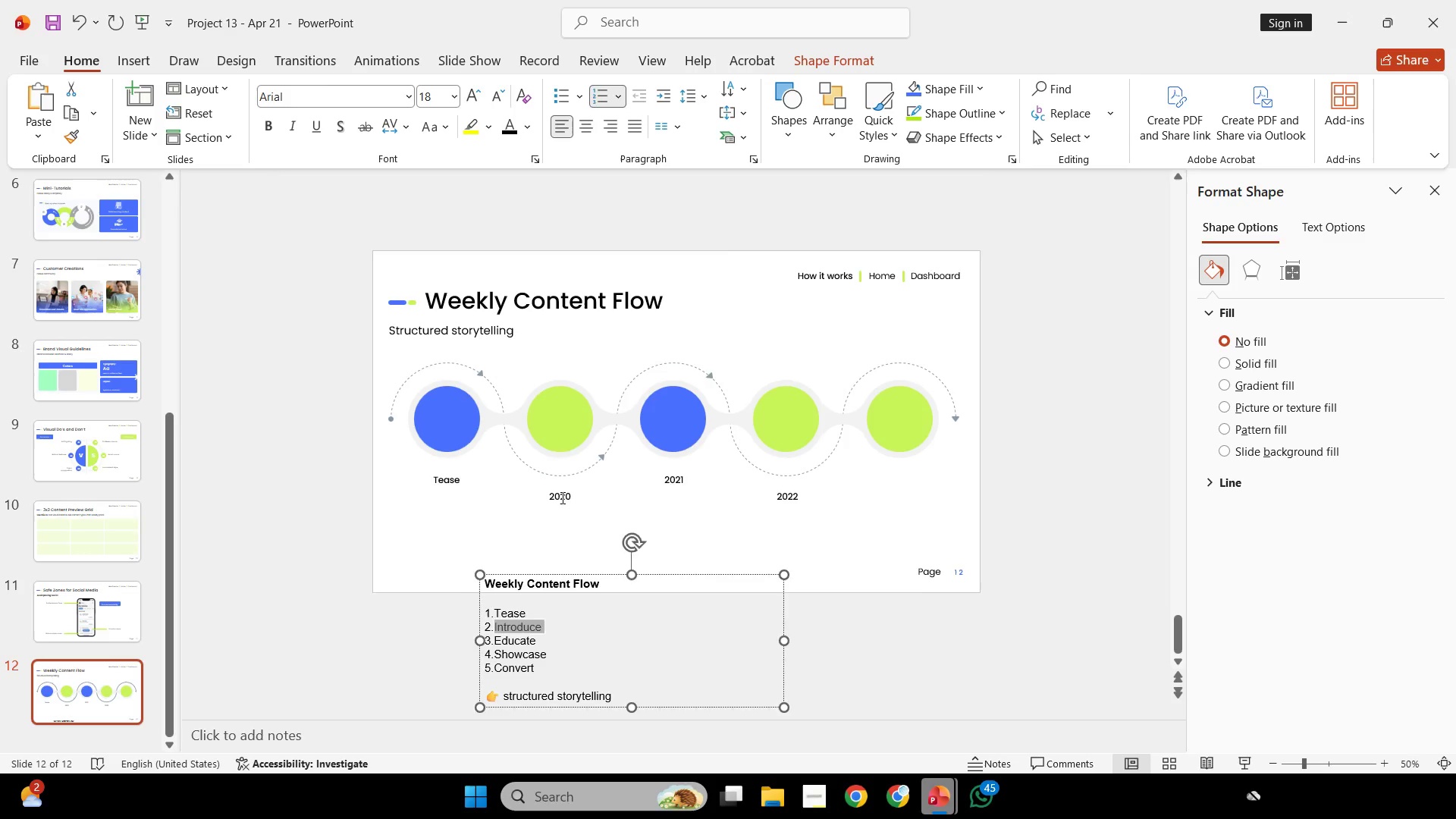 
left_click([561, 497])
 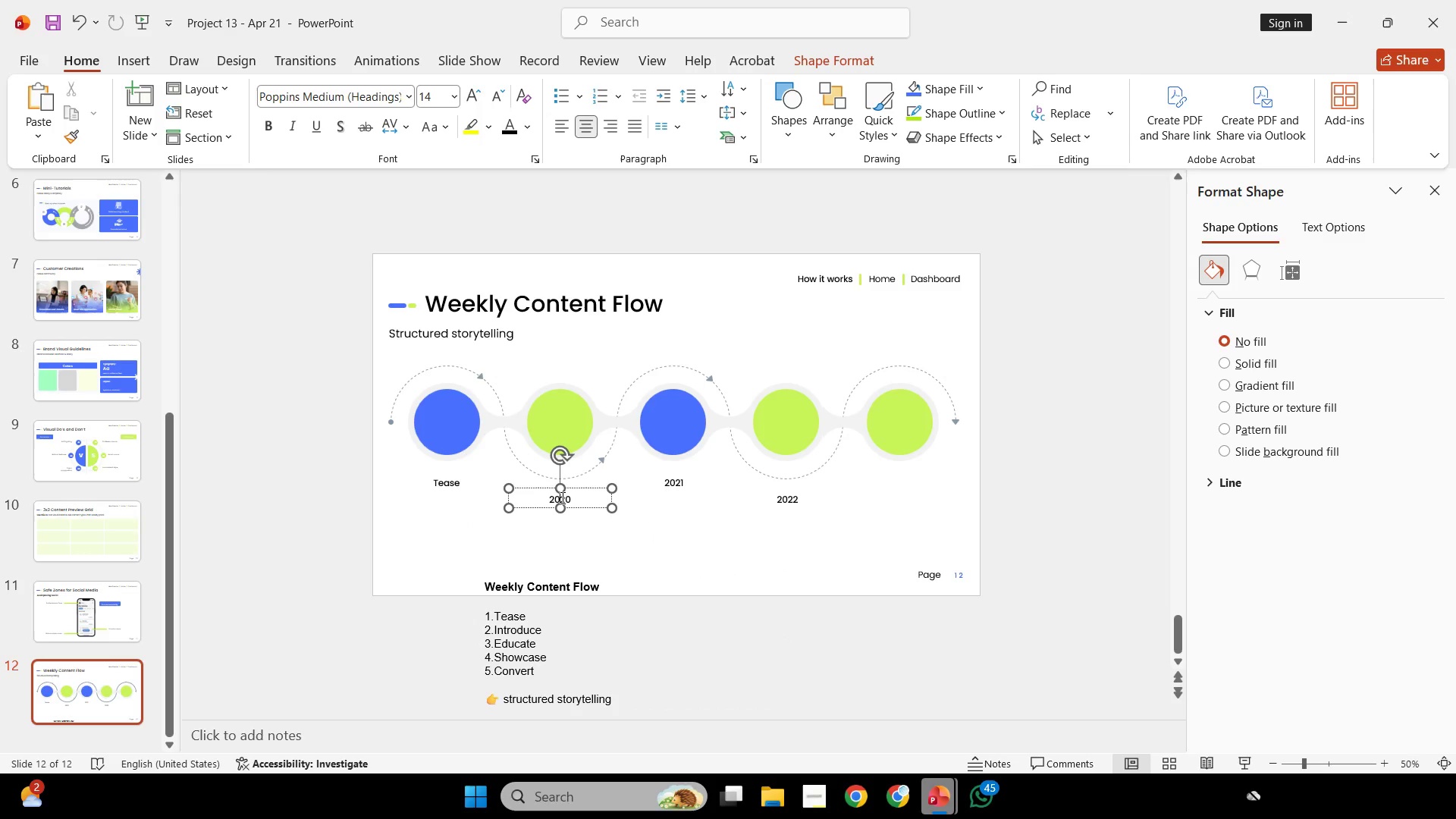 
key(Control+ControlLeft)
 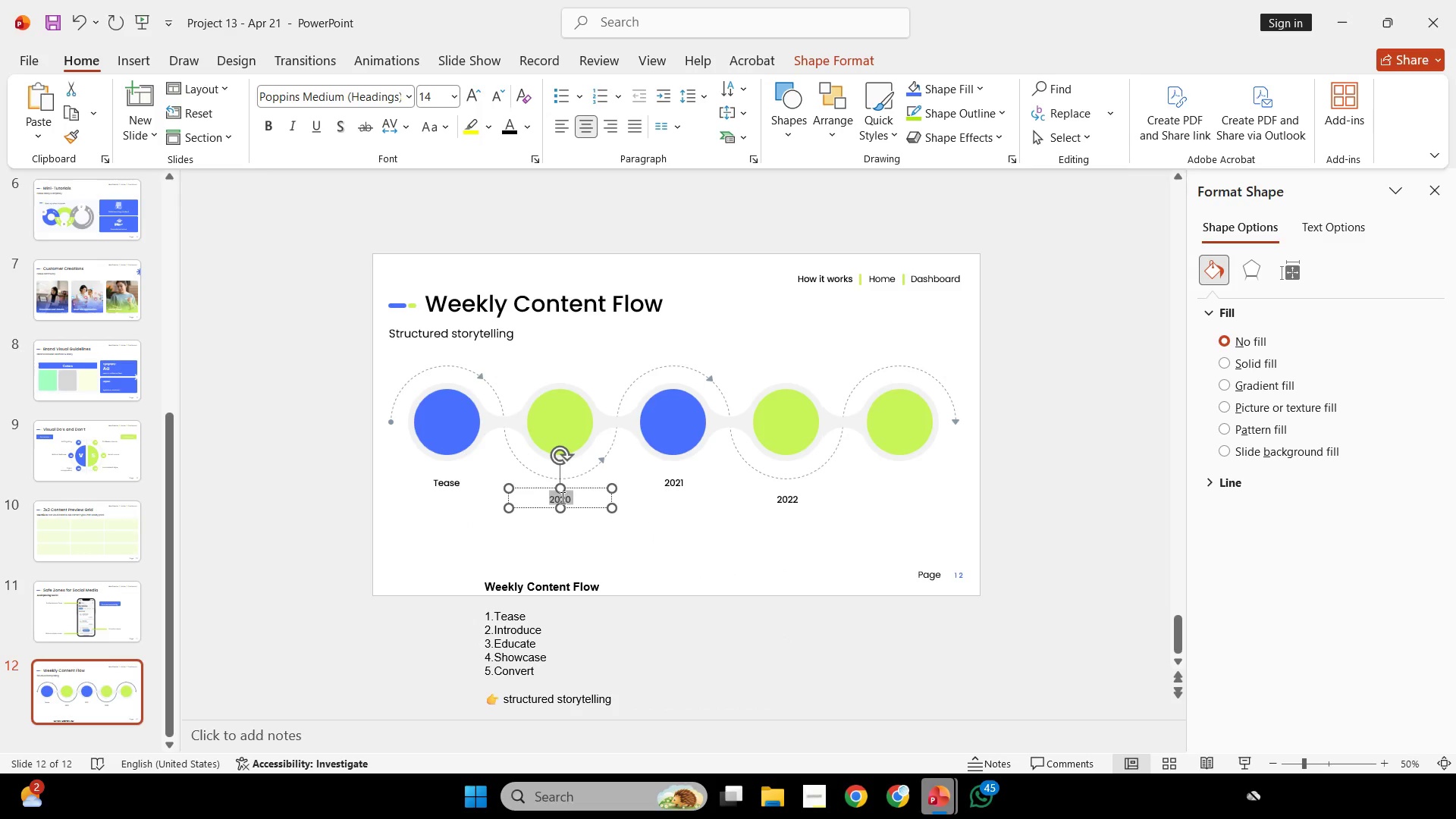 
key(Control+A)
 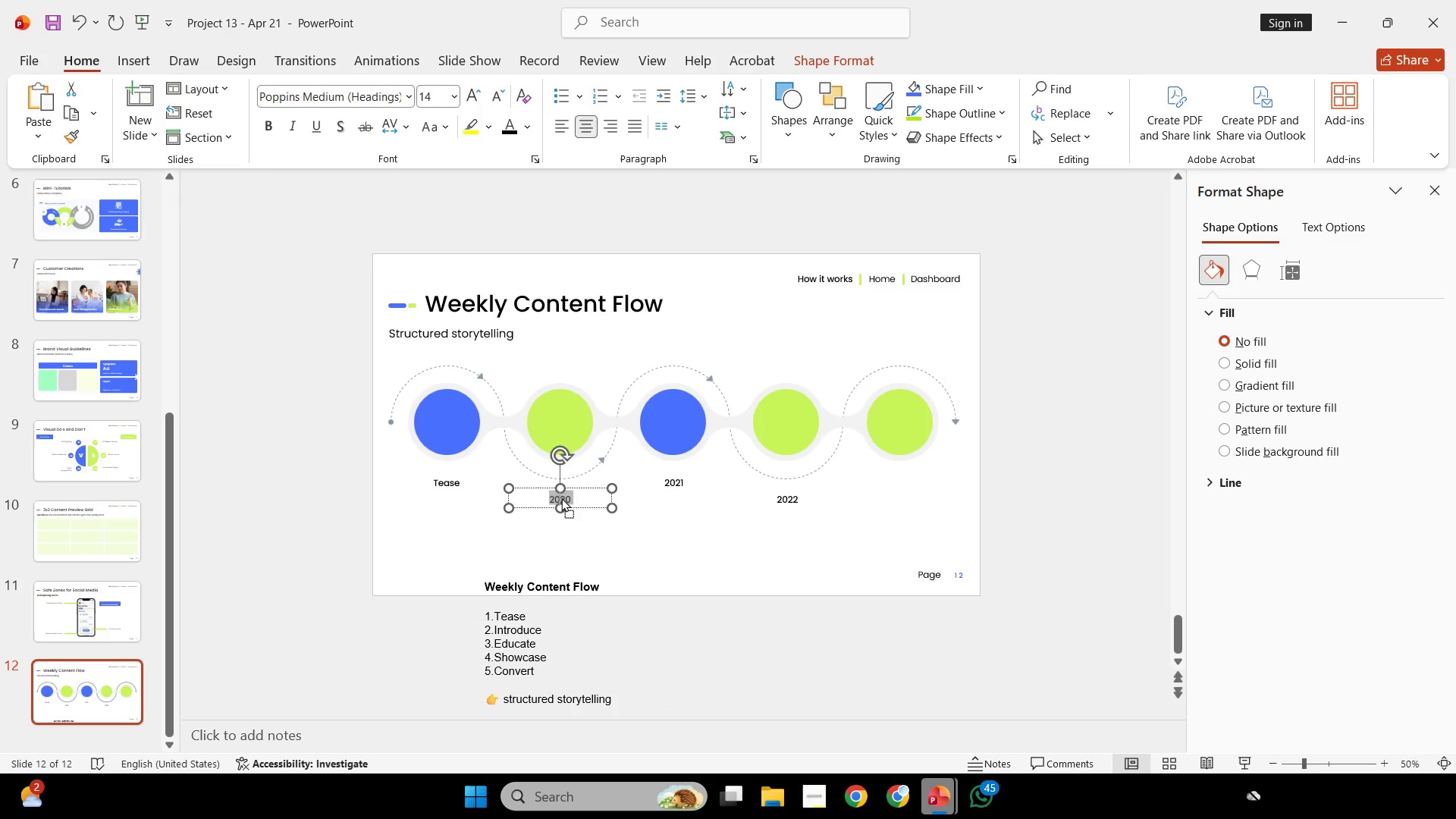 
right_click([561, 497])
 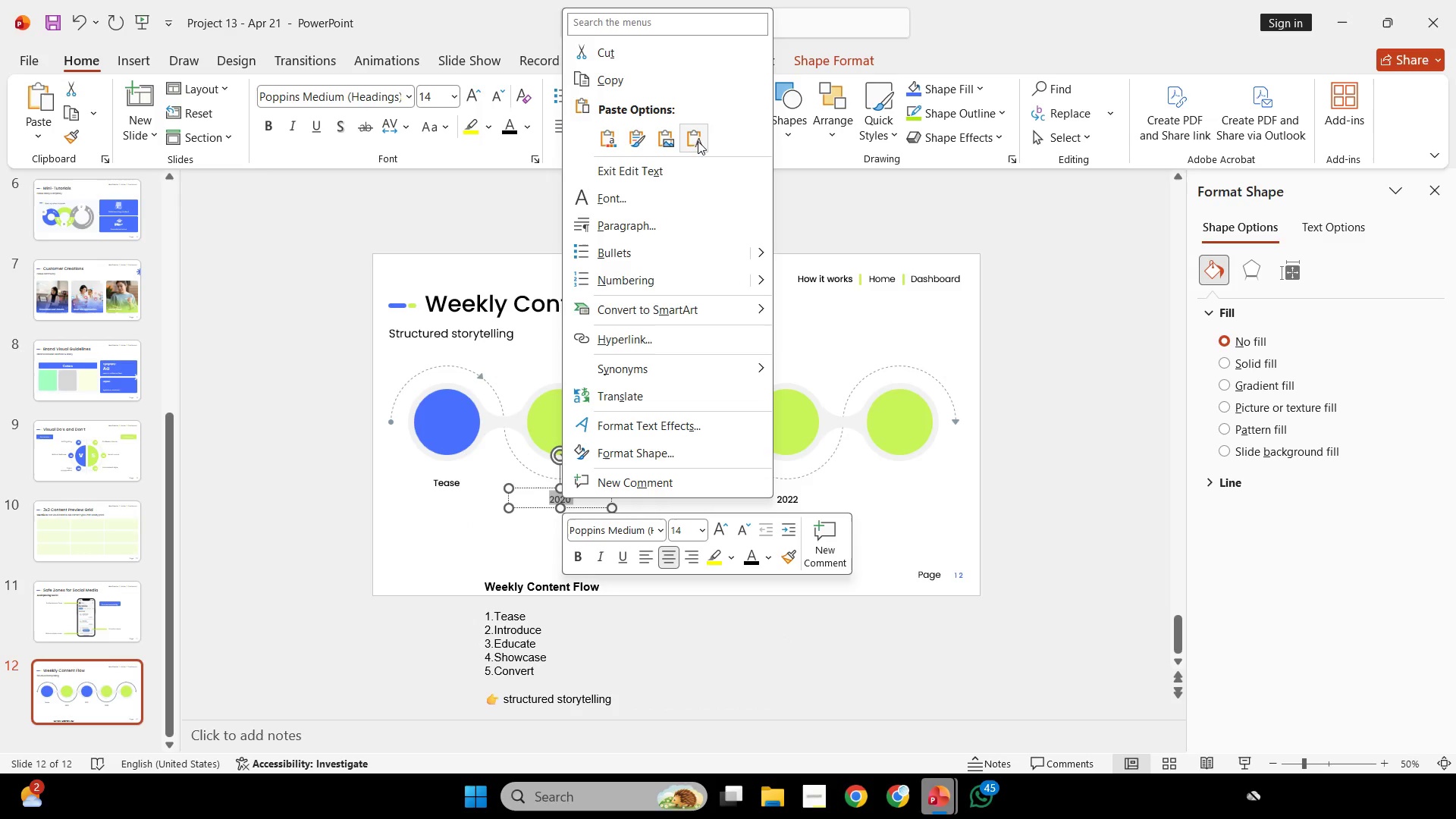 
left_click([692, 134])
 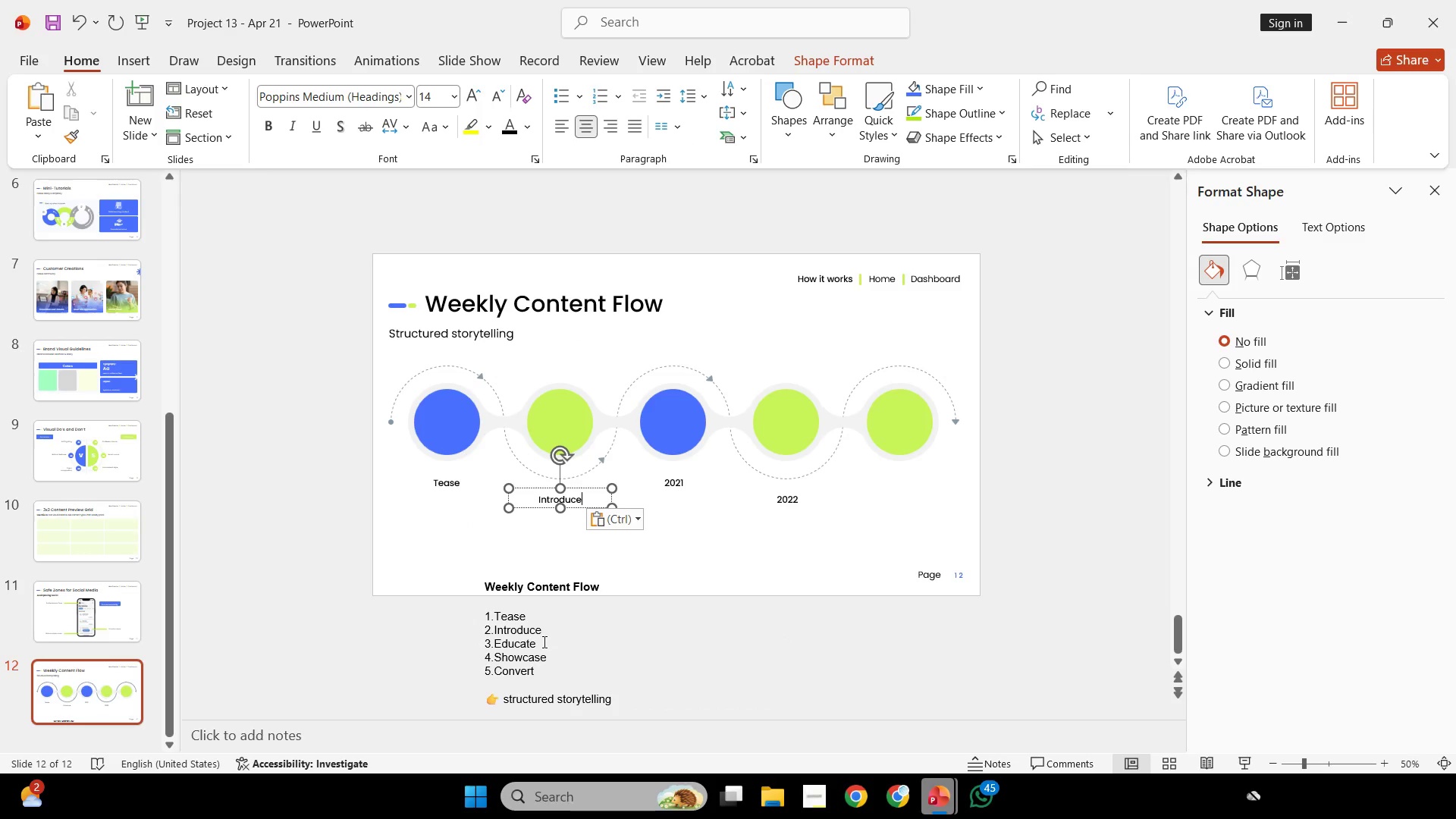 
left_click_drag(start_coordinate=[543, 642], to_coordinate=[509, 646])
 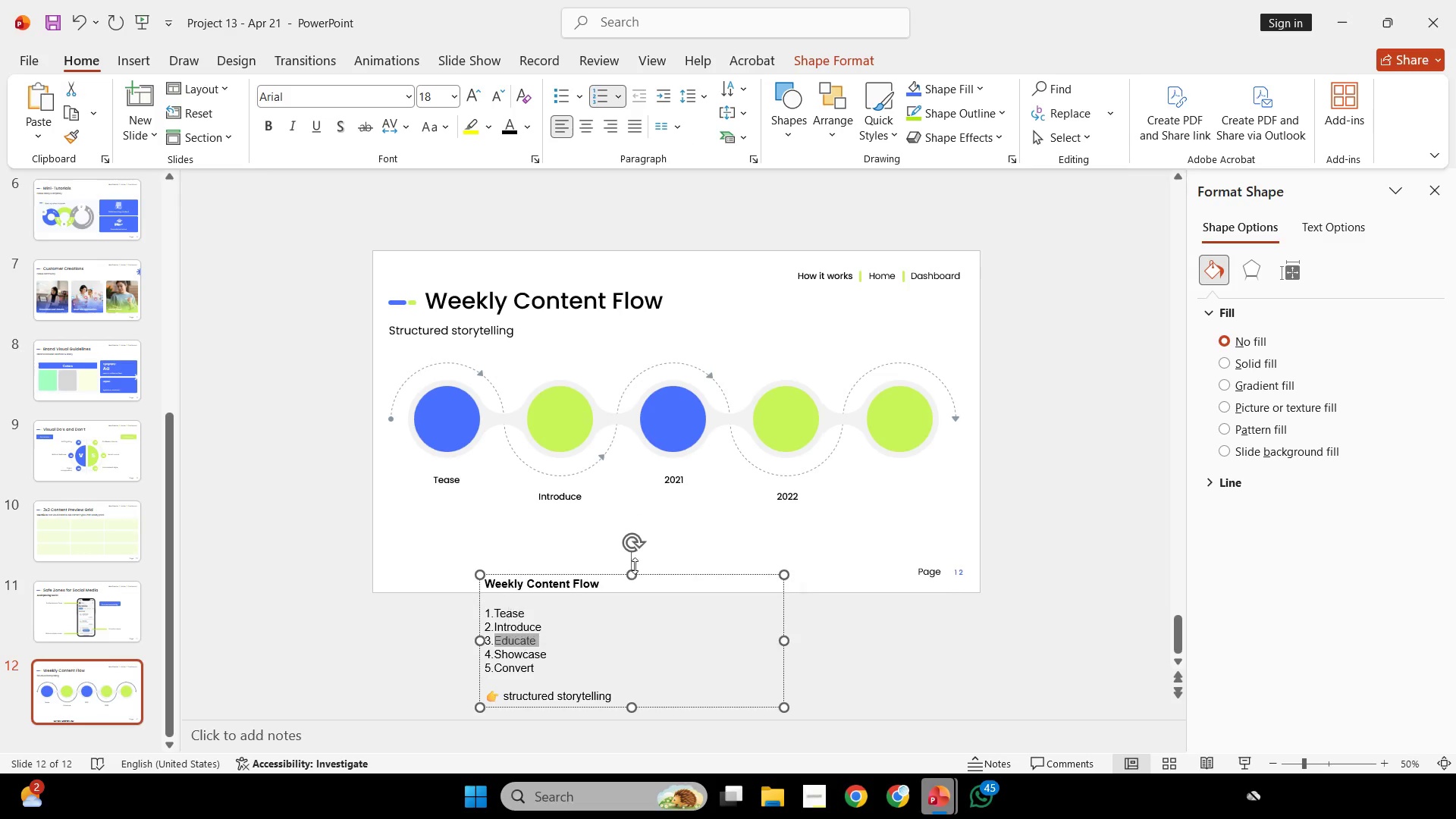 
key(Control+C)
 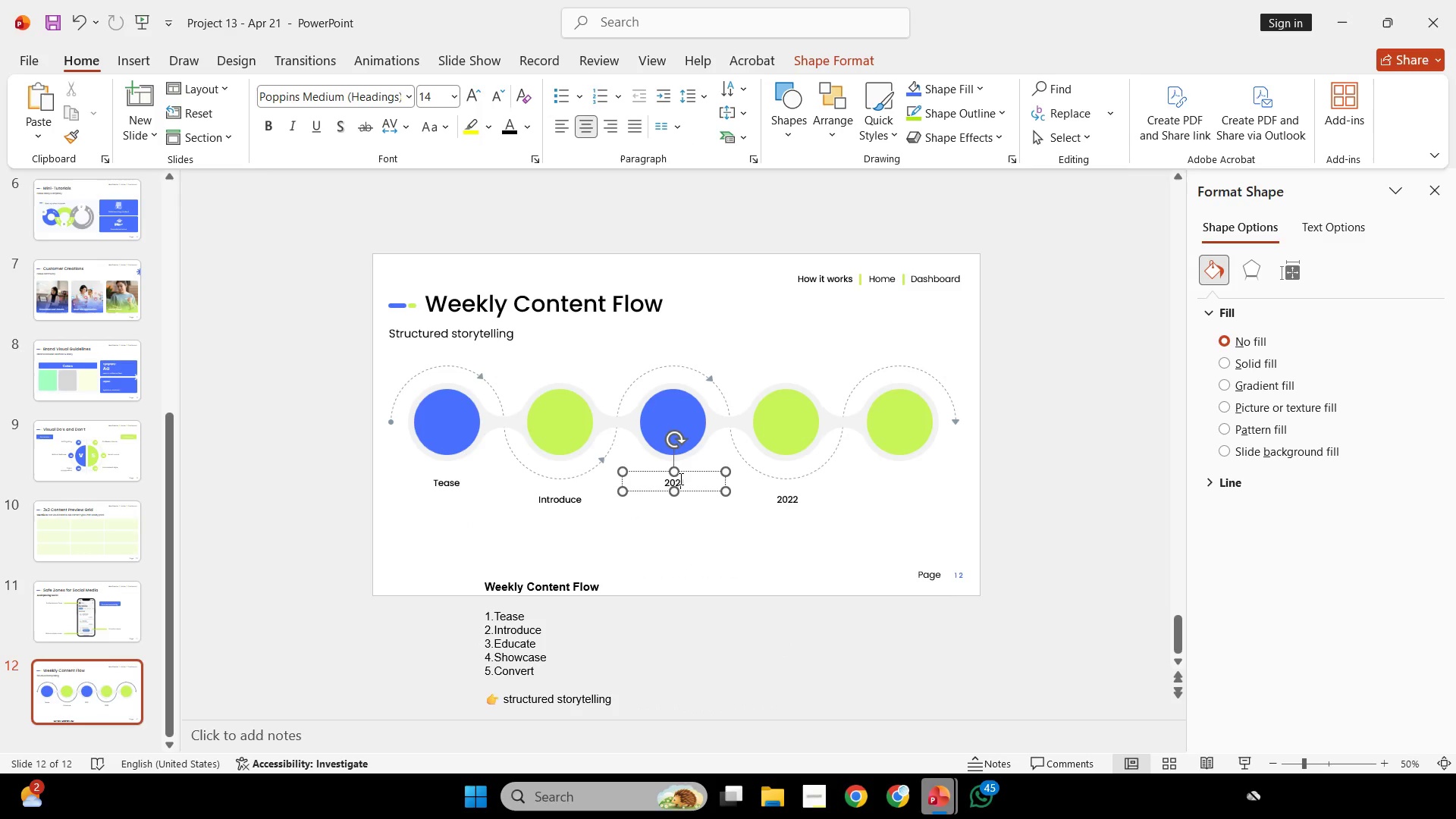 
left_click([679, 479])
 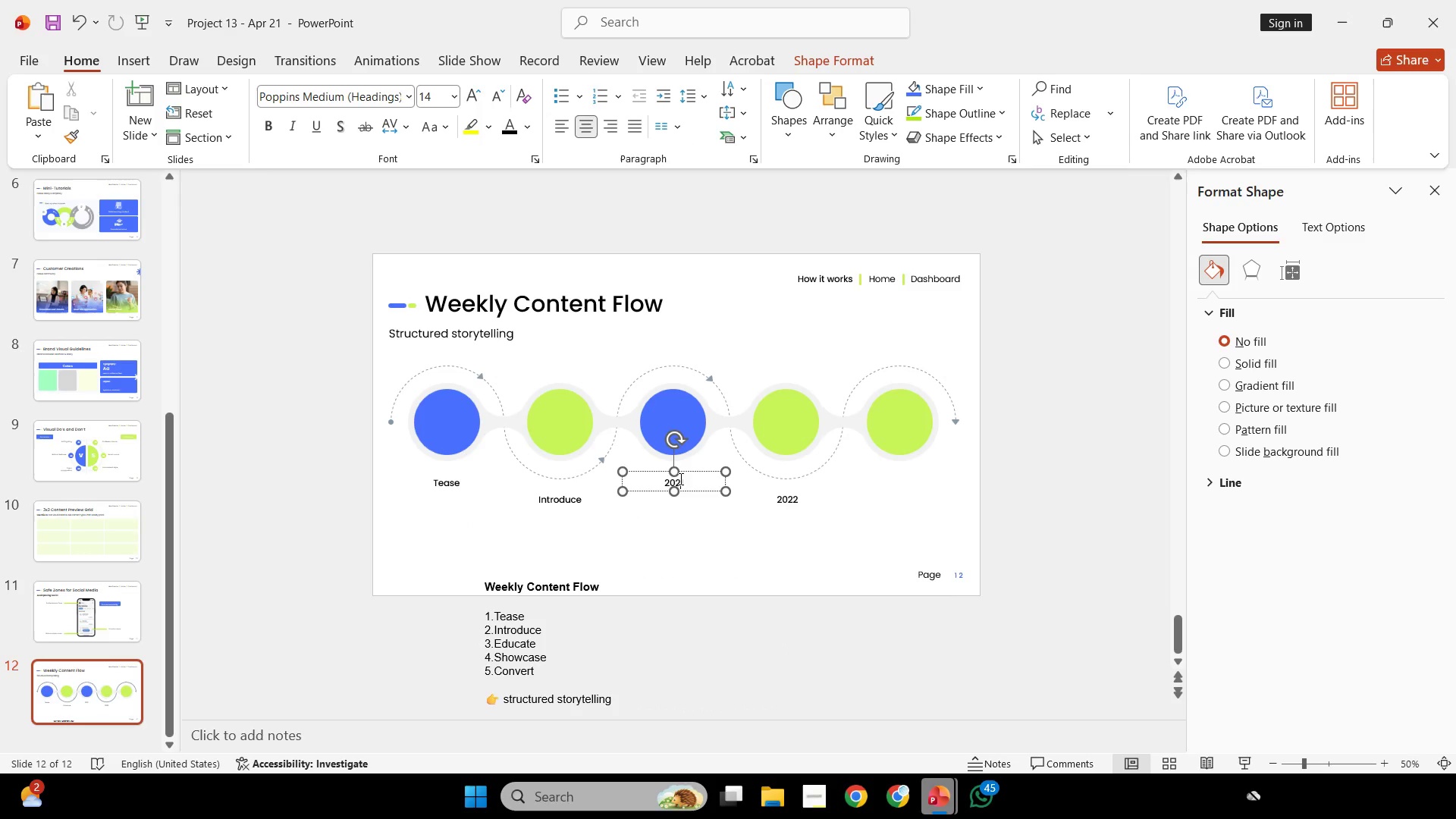 
key(Control+ControlLeft)
 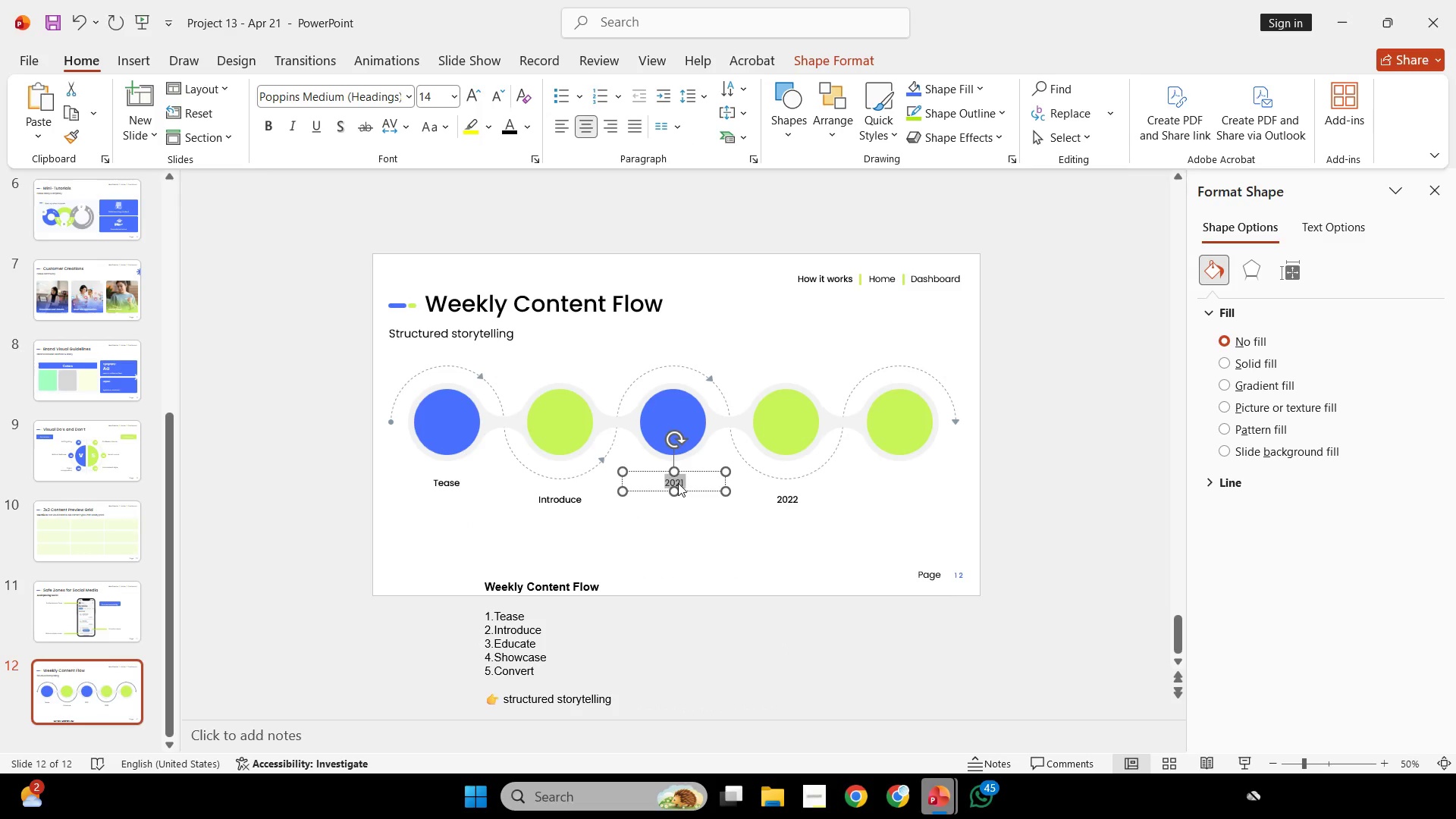 
key(Control+A)
 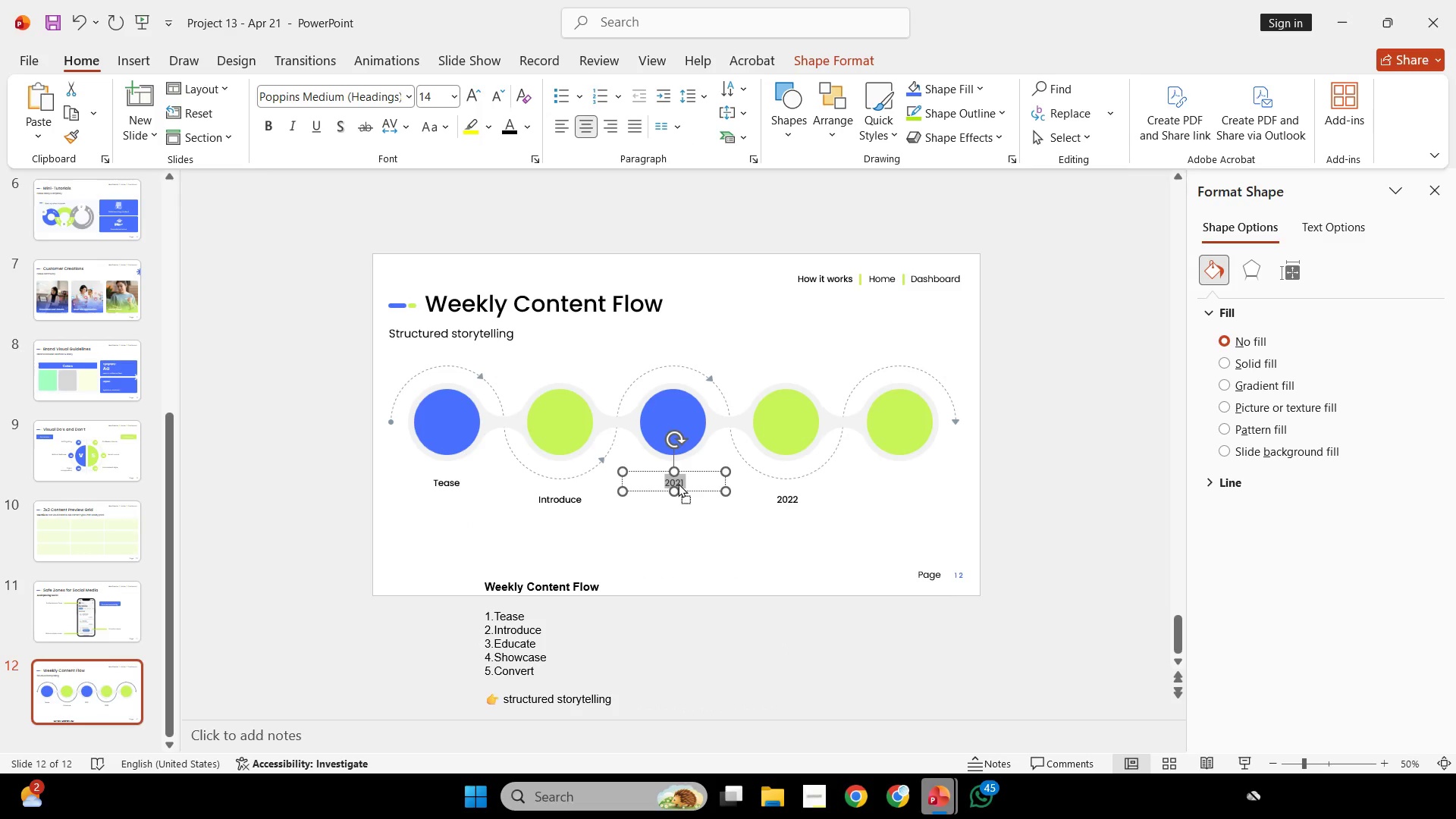 
right_click([678, 483])
 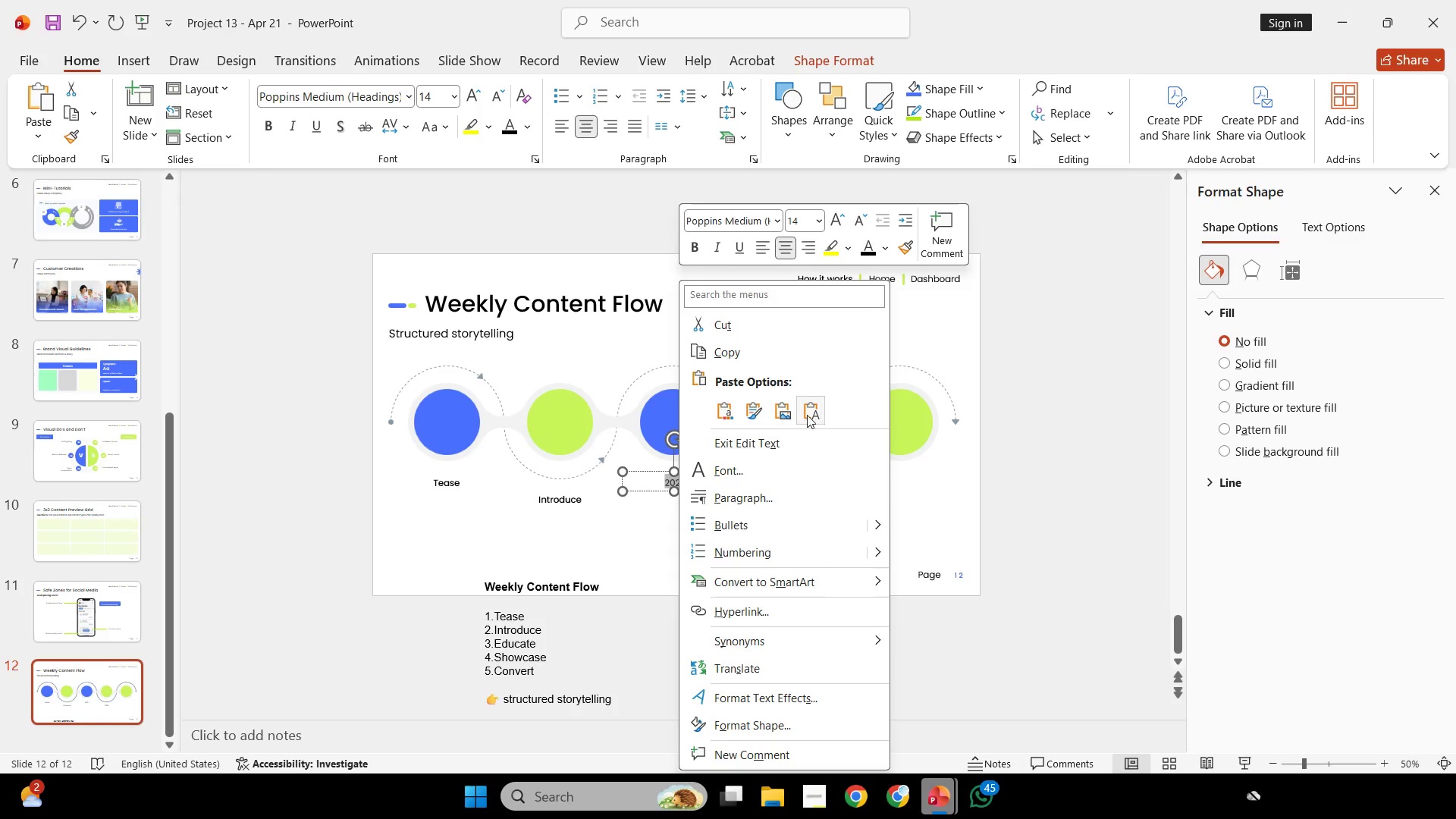 
left_click([807, 414])
 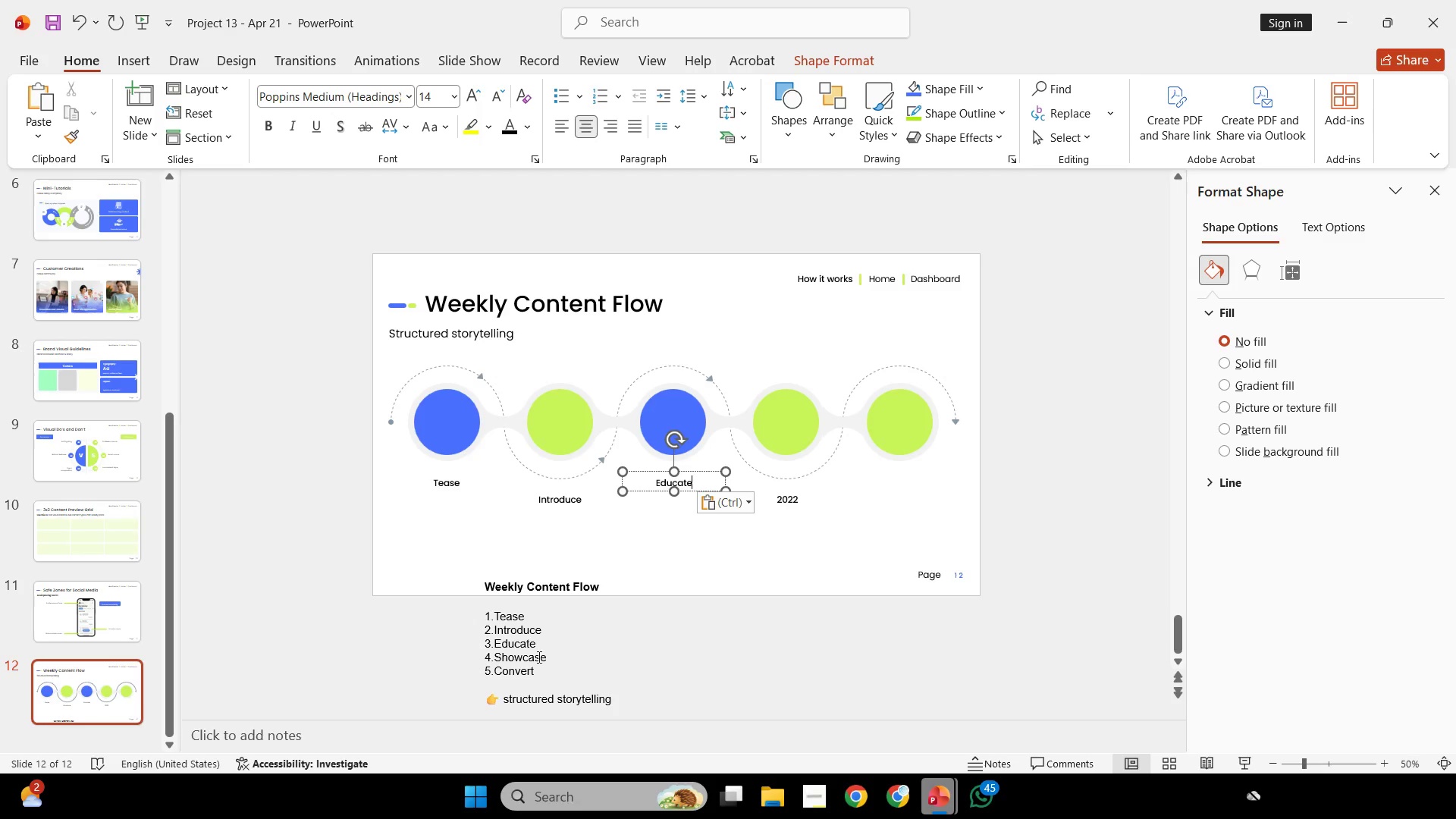 
left_click_drag(start_coordinate=[551, 652], to_coordinate=[502, 655])
 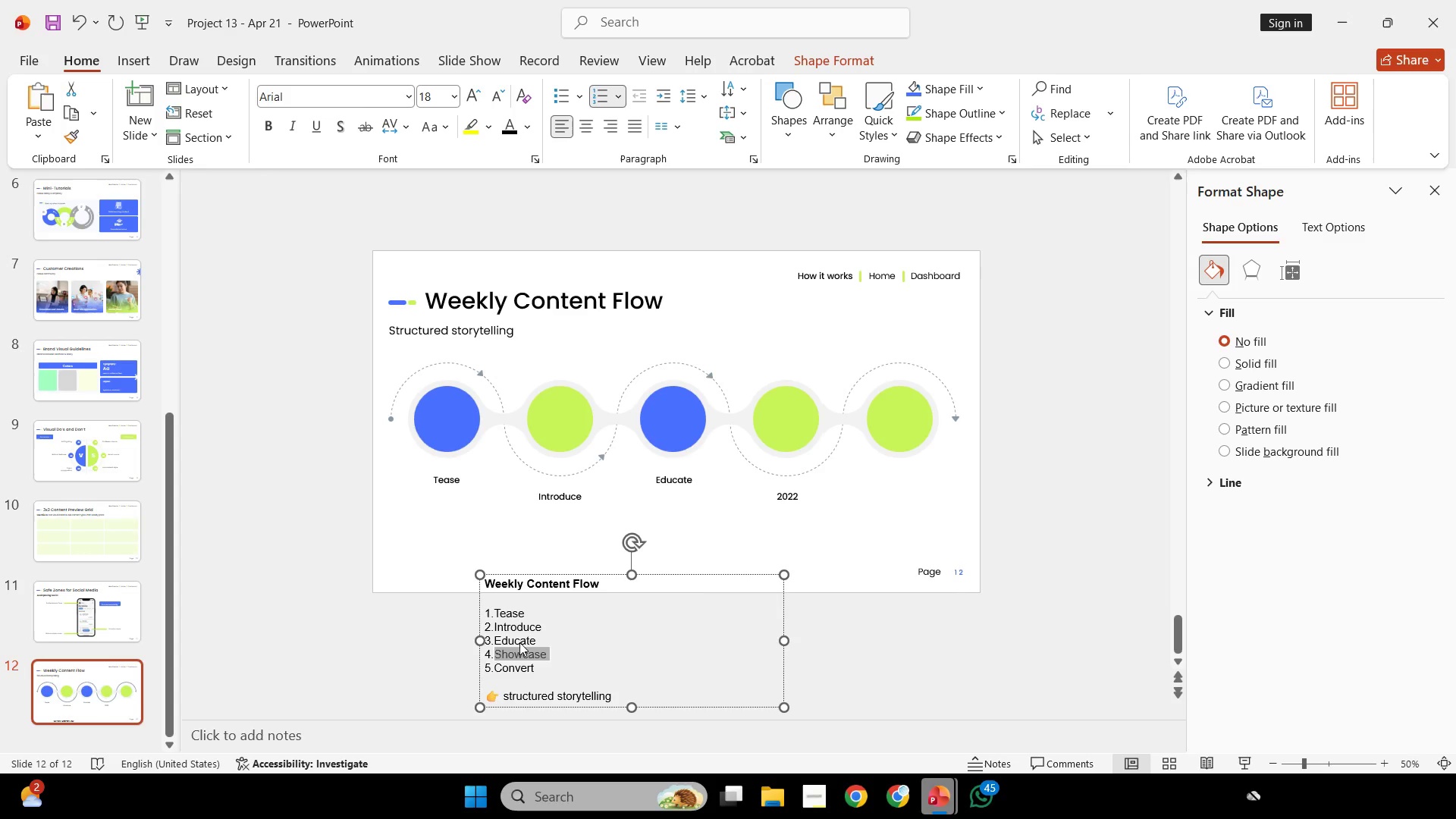 
key(Control+C)
 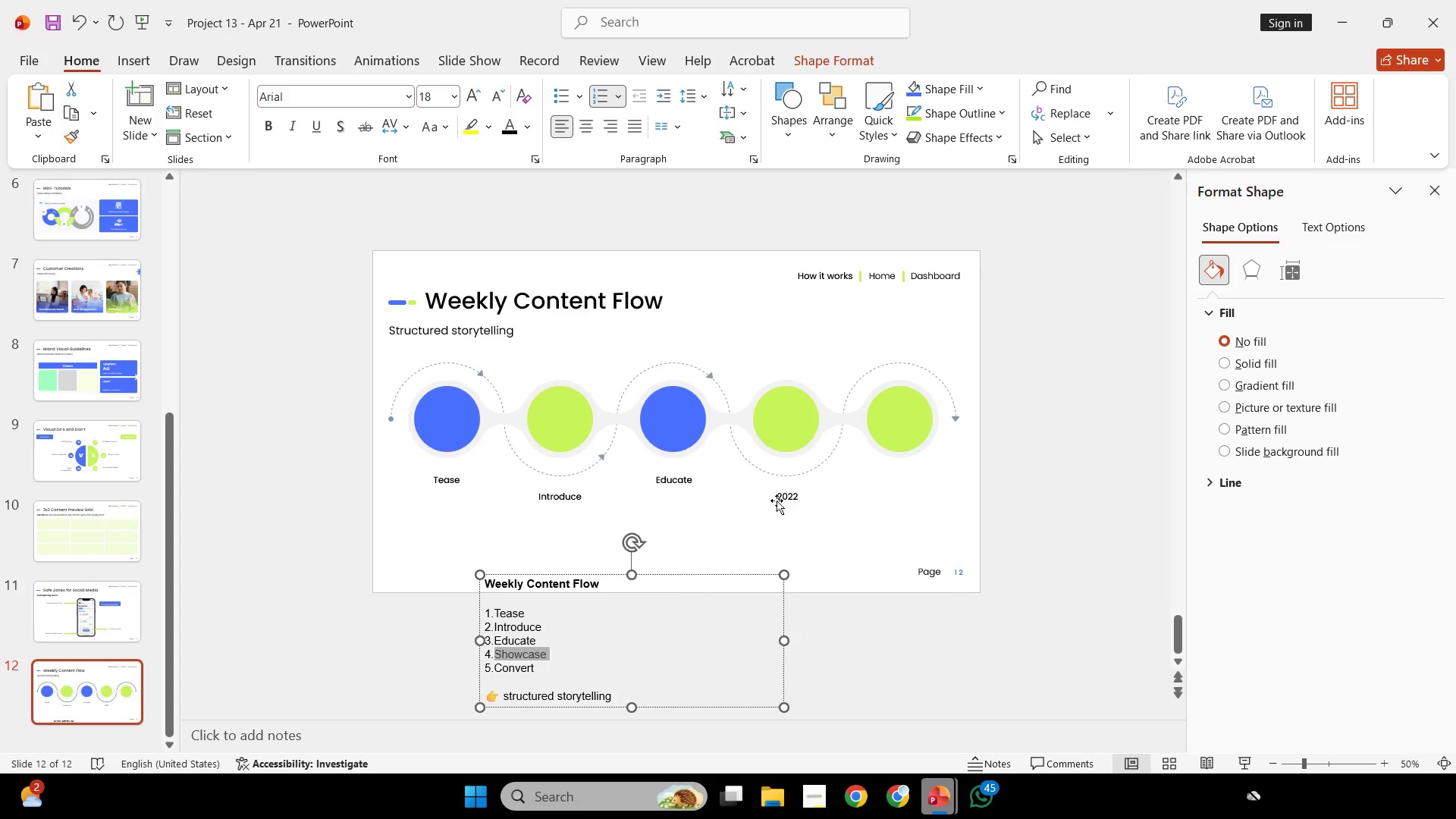 
left_click([778, 499])
 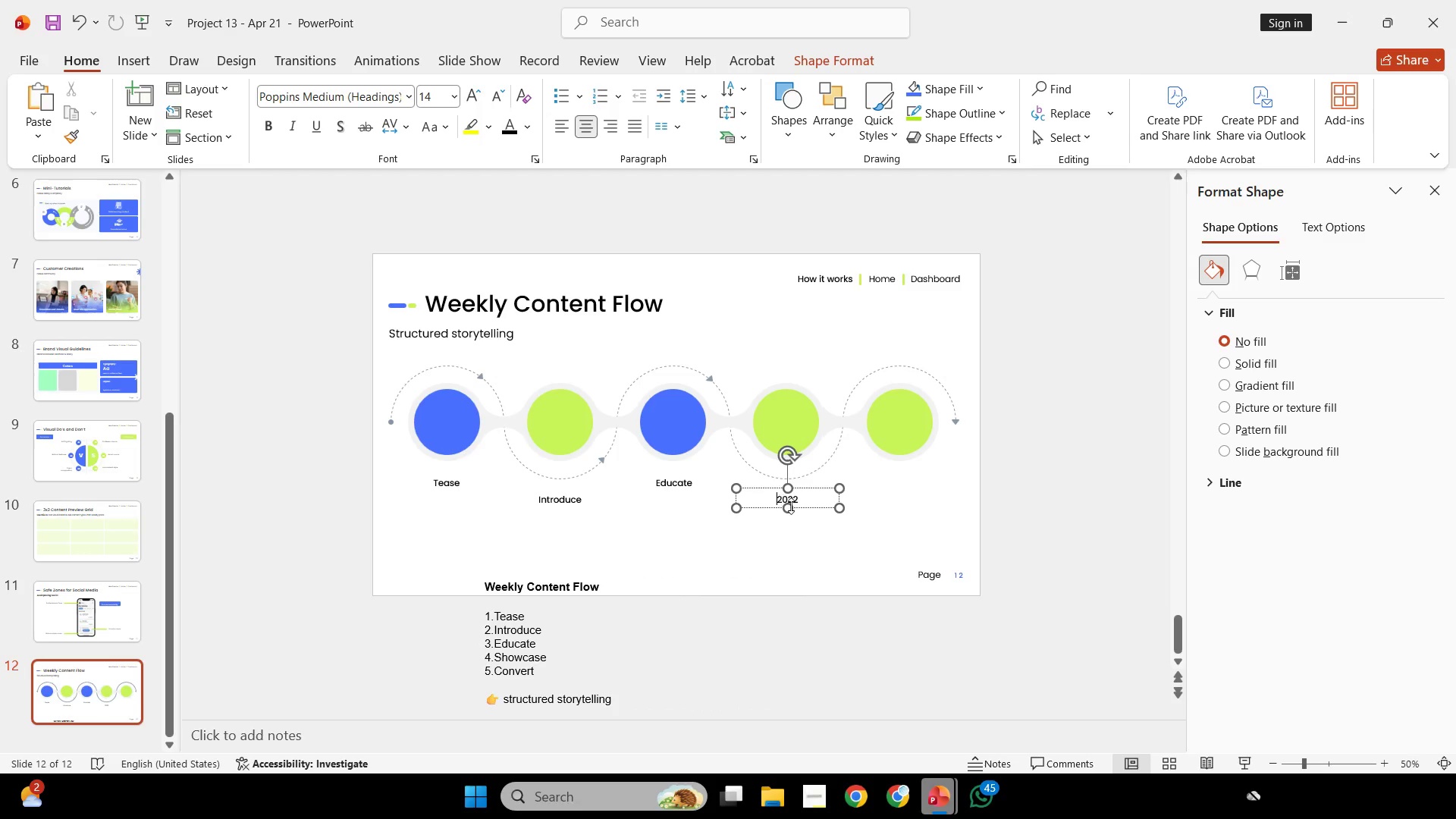 
key(Control+A)
 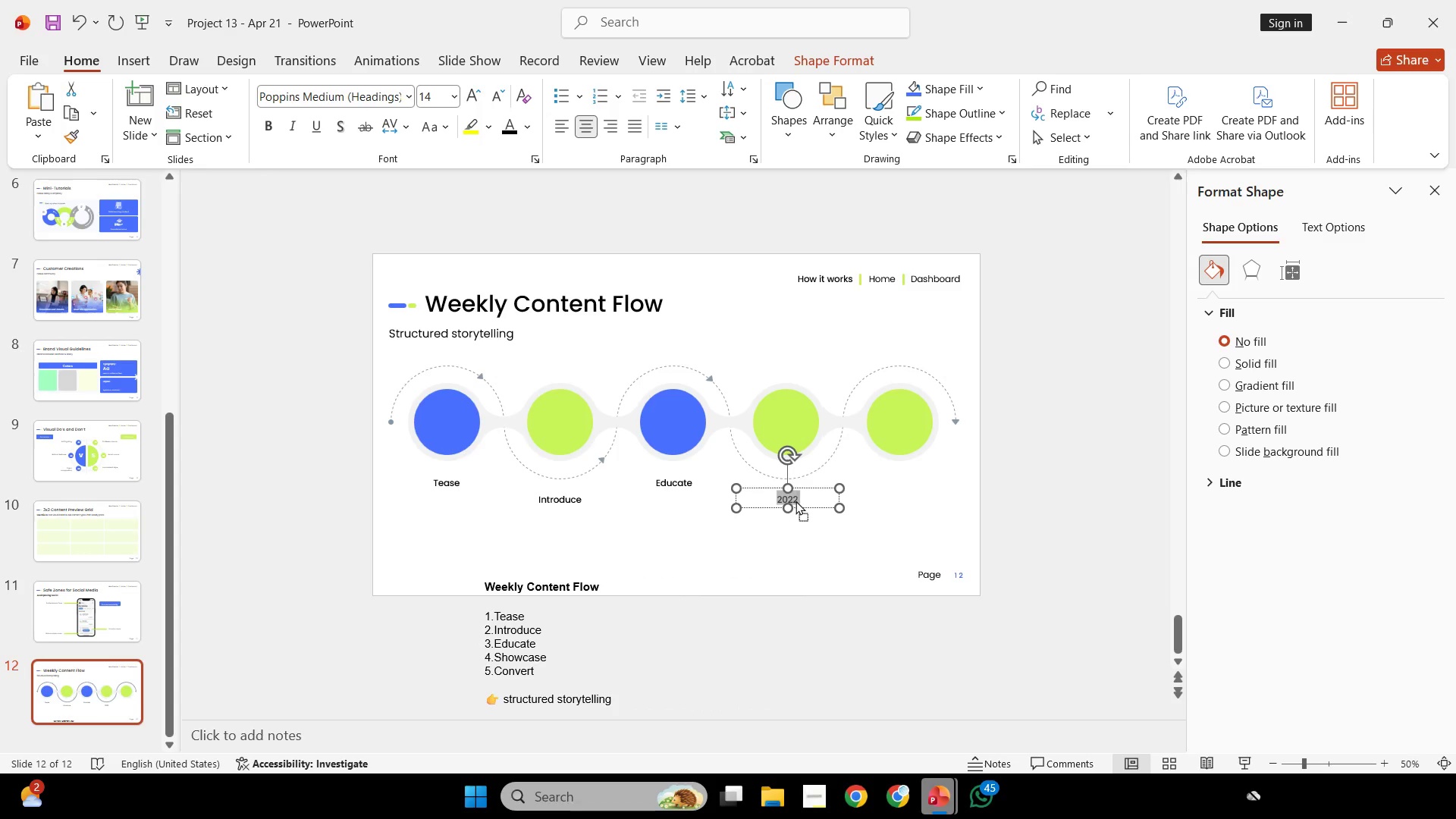 
right_click([795, 500])
 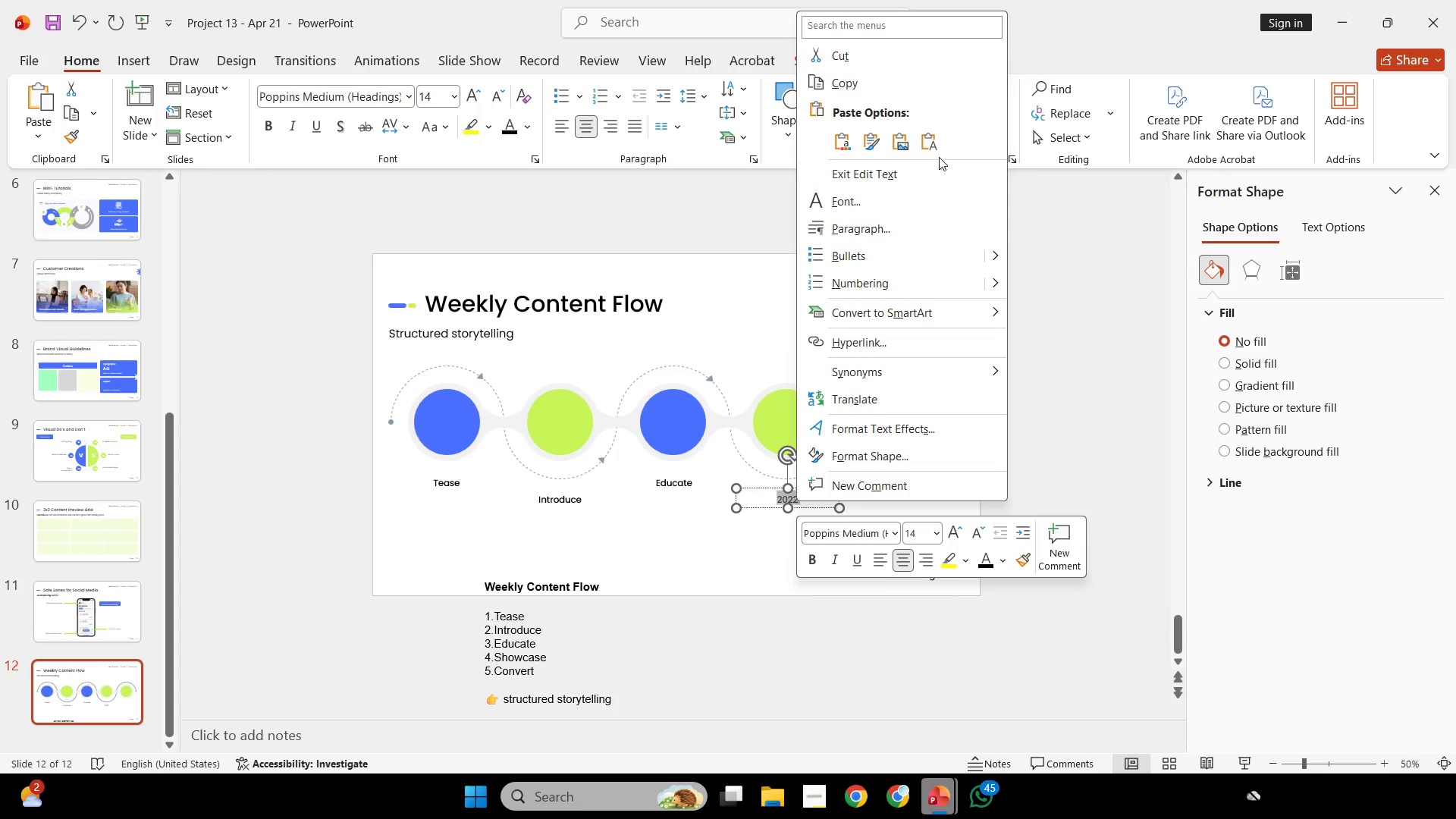 
double_click([937, 153])
 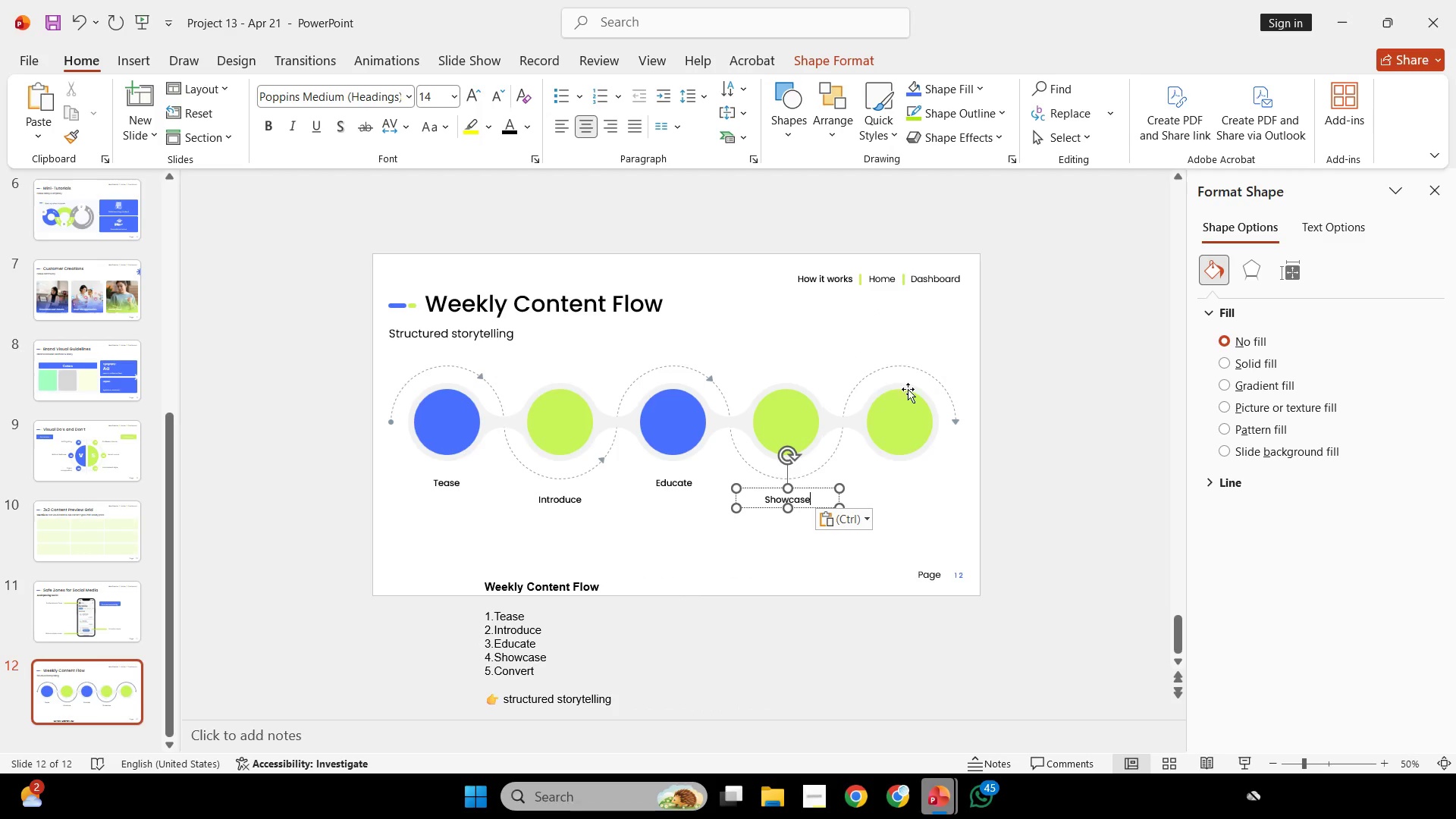 
left_click([894, 400])
 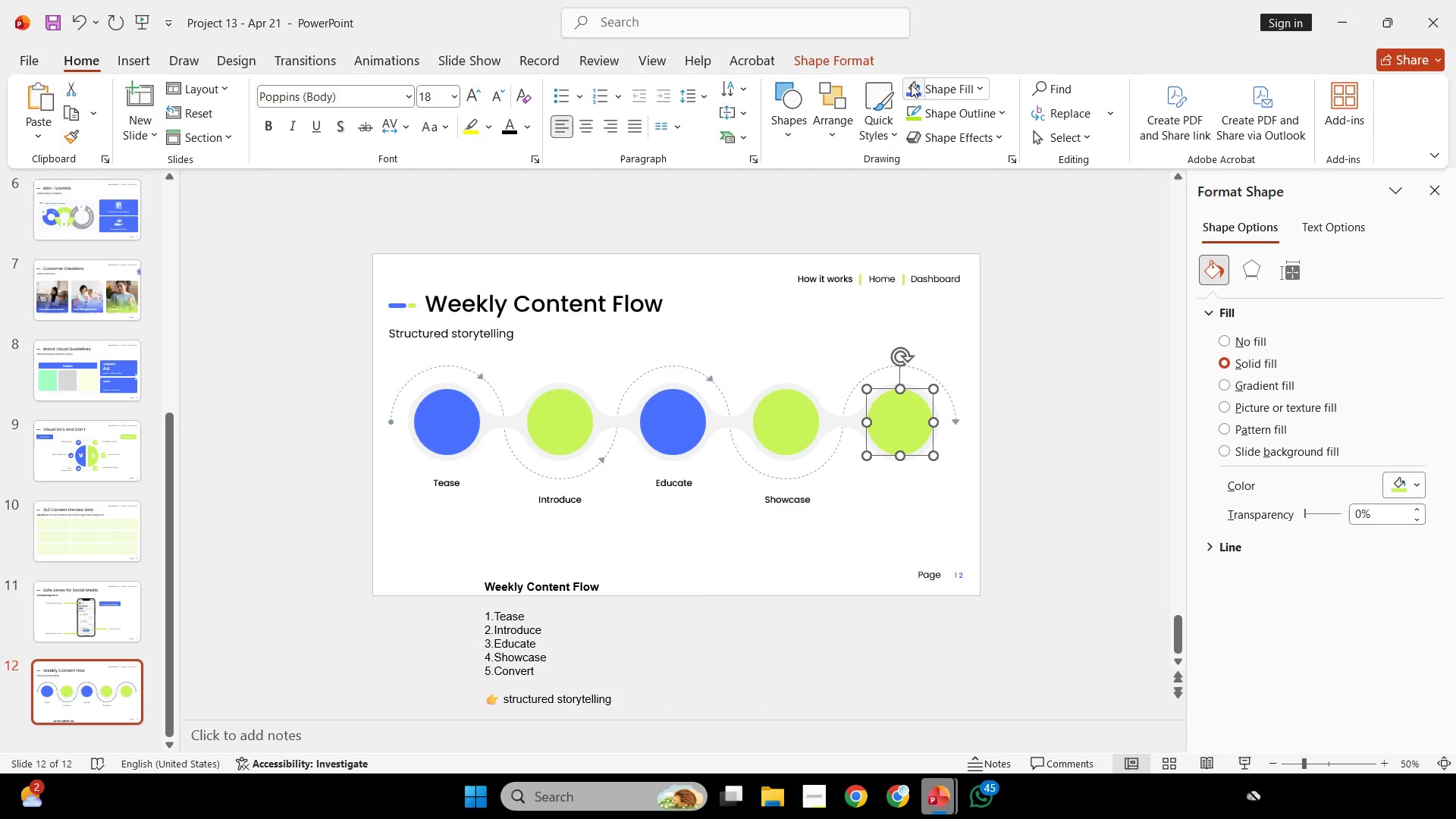 
left_click([910, 84])
 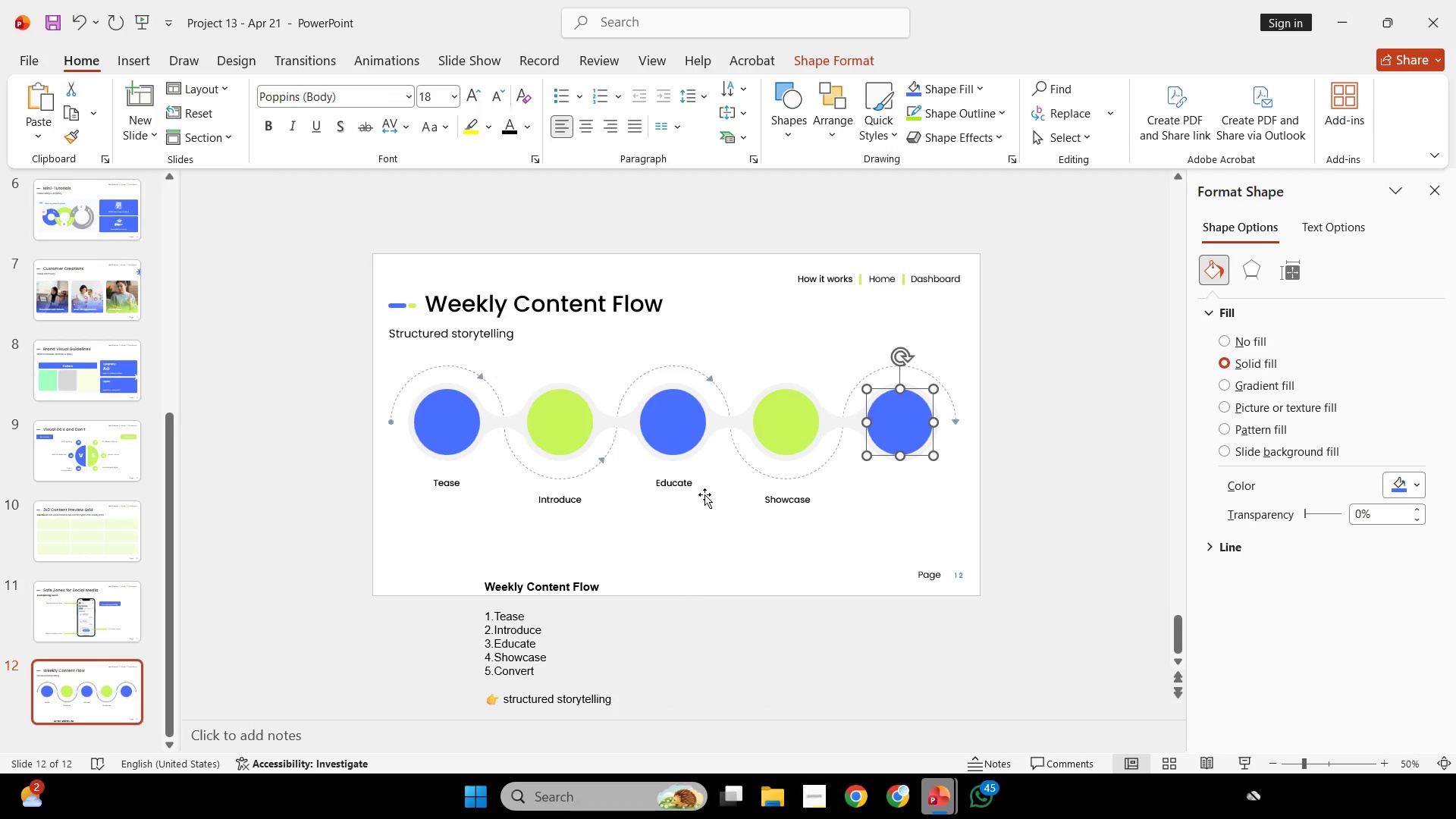 
left_click([695, 492])
 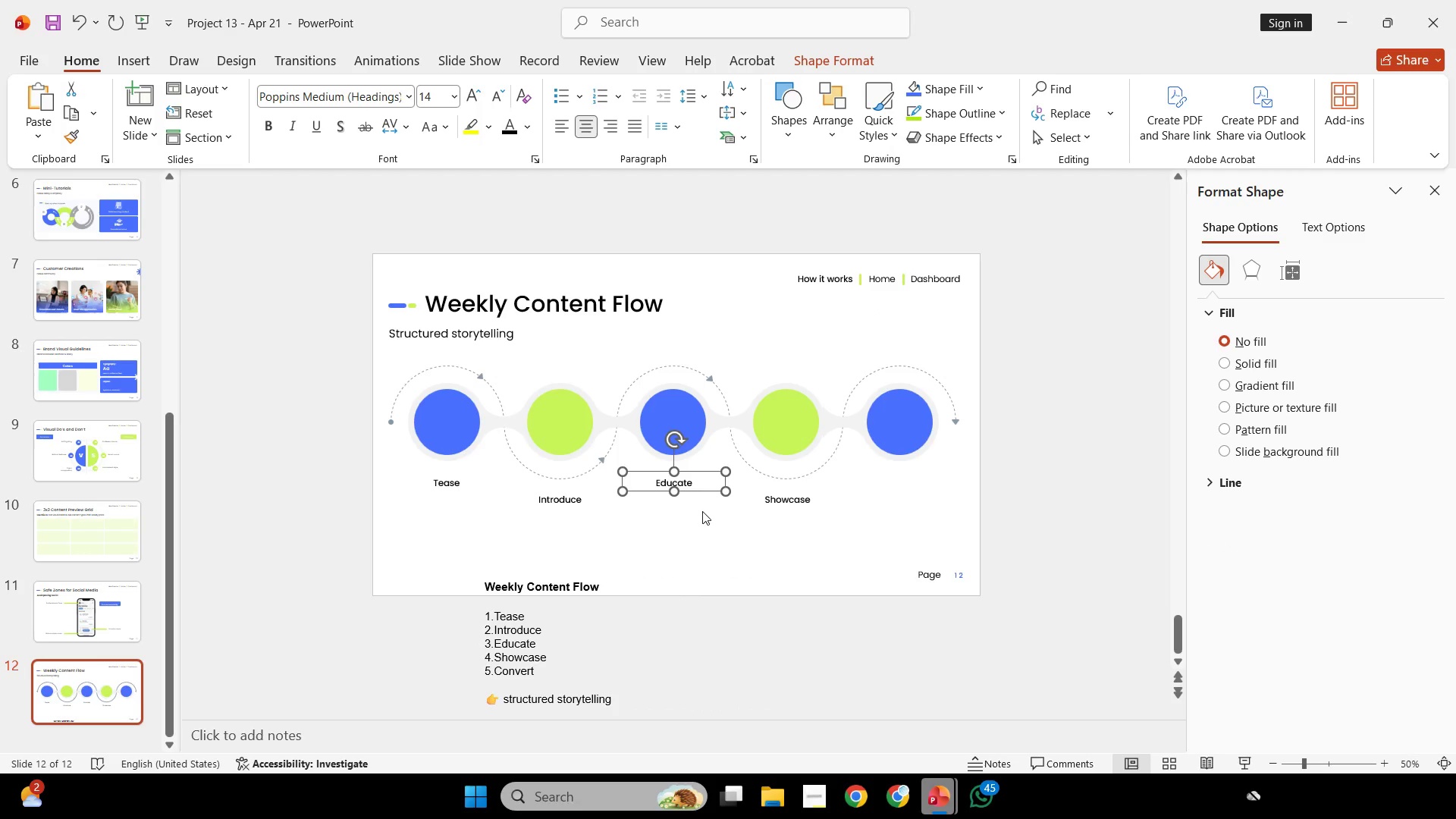 
hold_key(key=ControlLeft, duration=4.86)
hold_key(key=ShiftLeft, duration=4.78)
left_click_drag(start_coordinate=[699, 488], to_coordinate=[925, 500])
 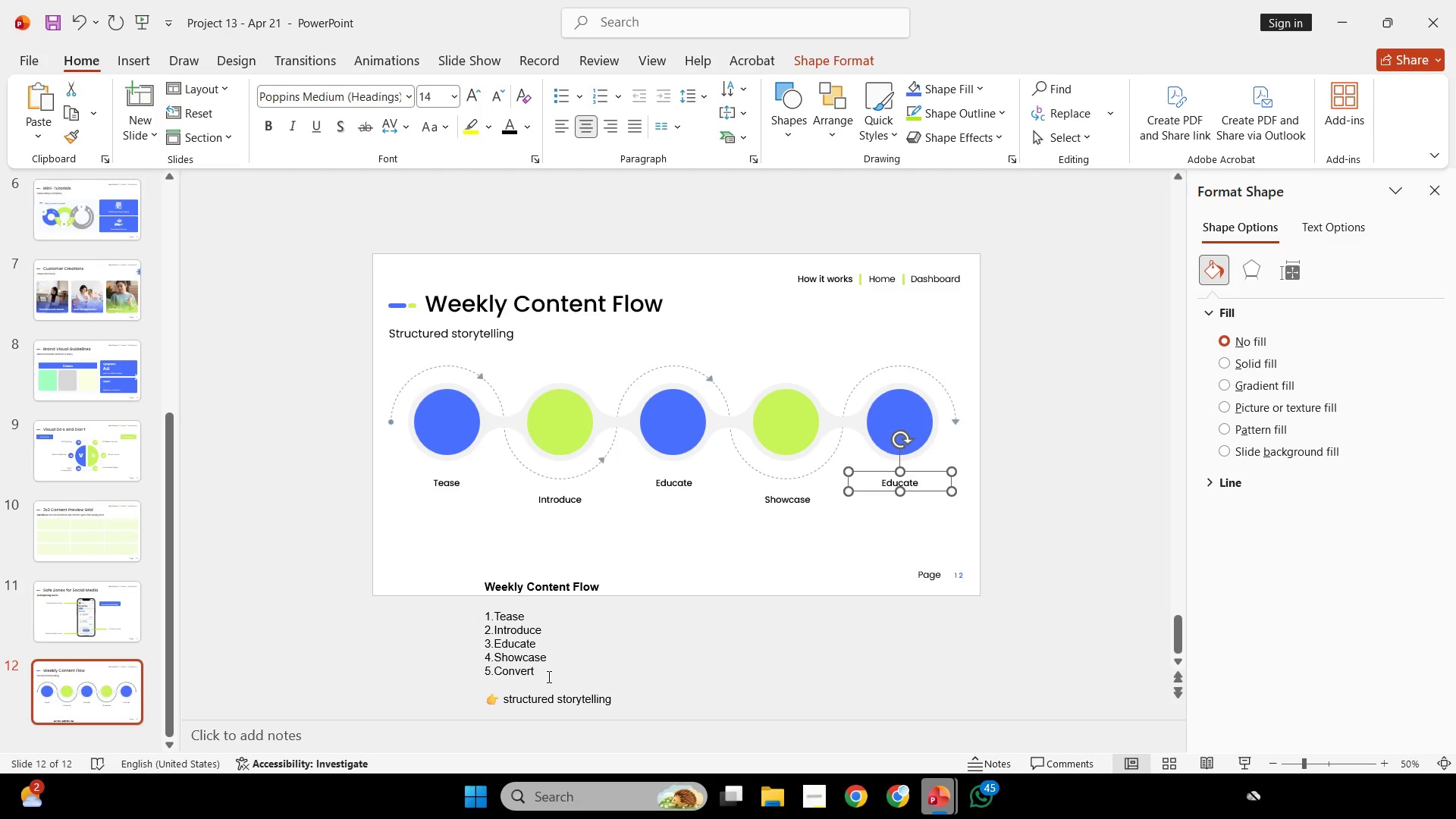 
left_click_drag(start_coordinate=[548, 676], to_coordinate=[515, 676])
 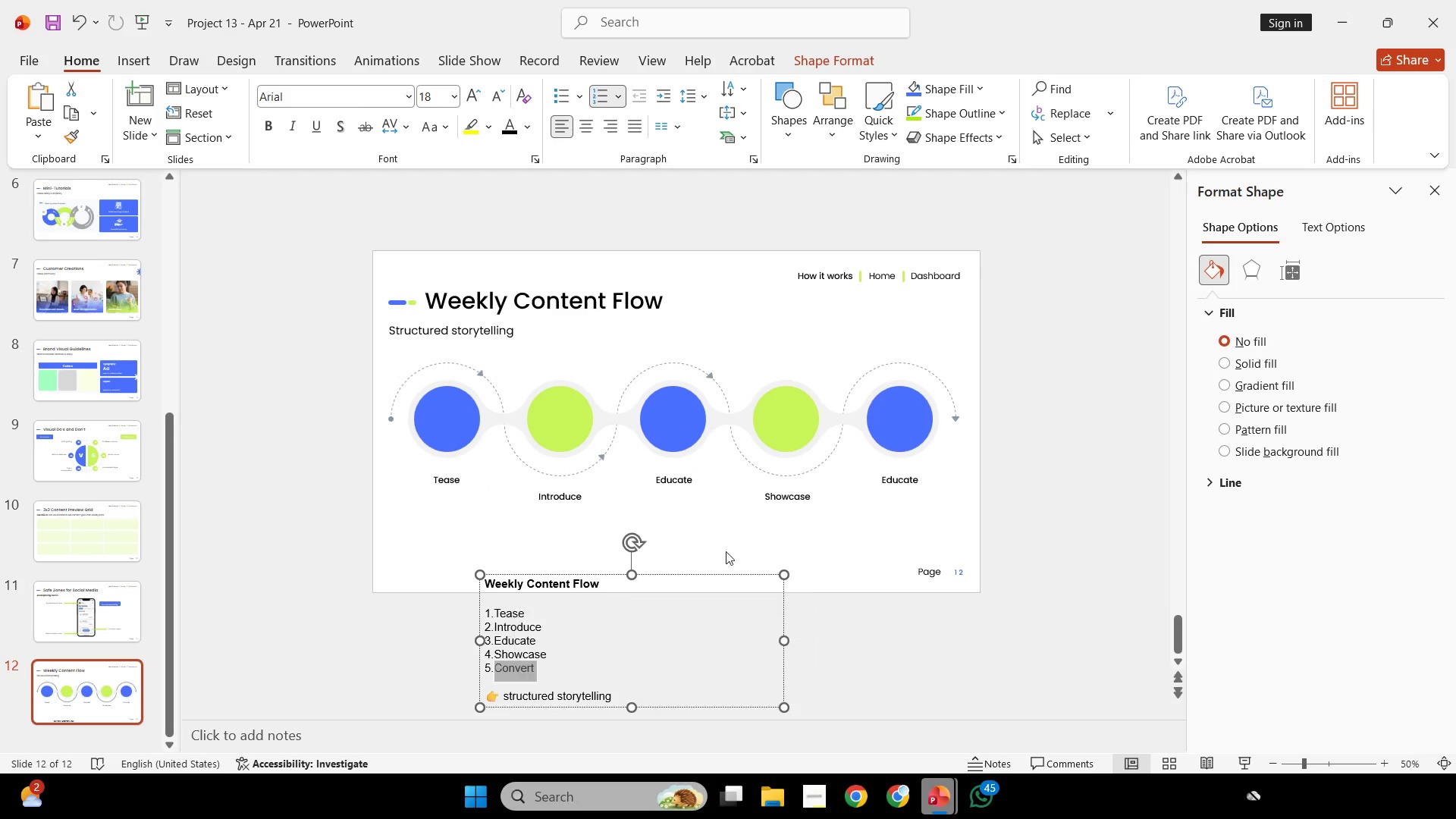 
key(Control+C)
 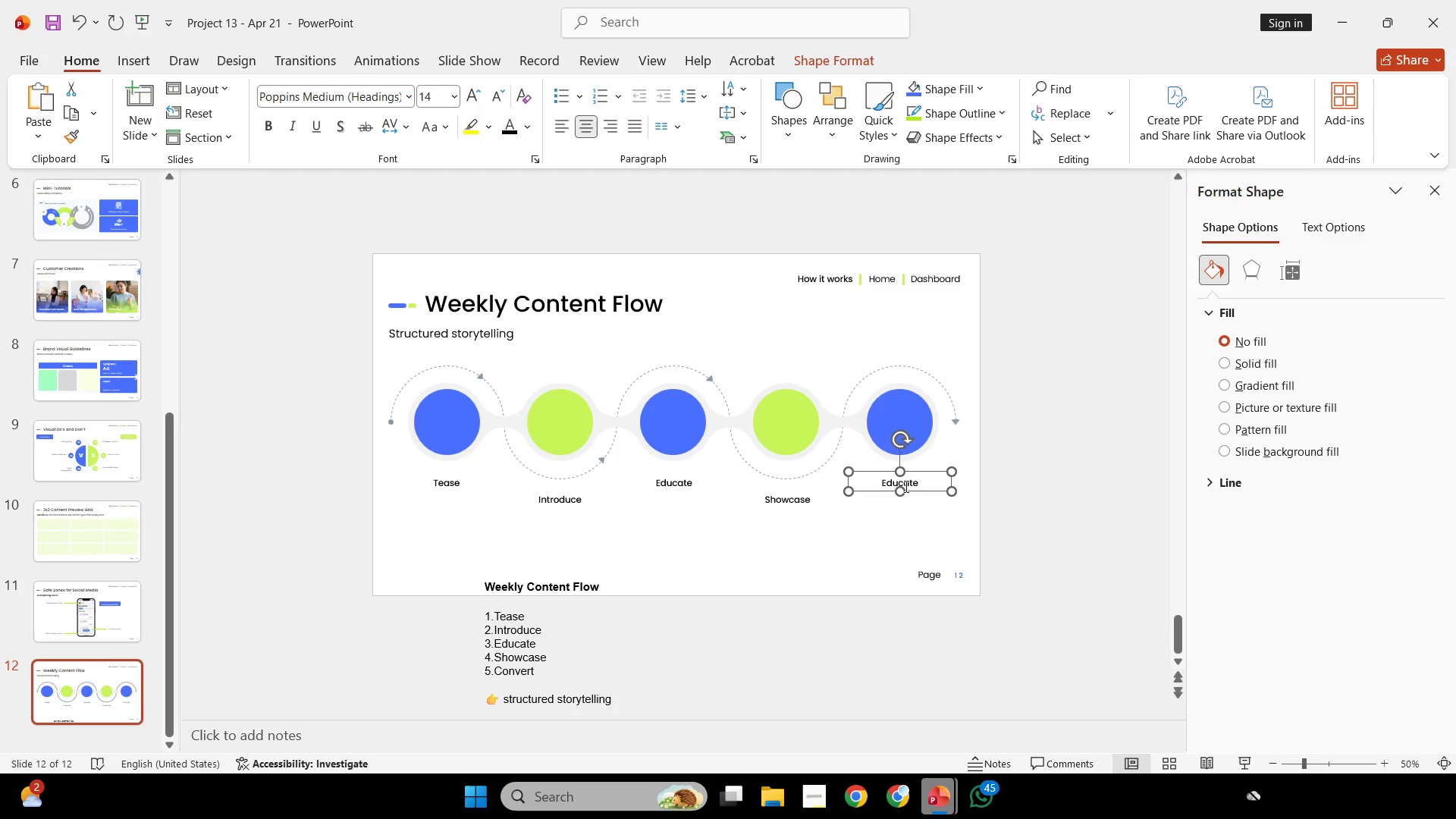 
left_click([905, 486])
 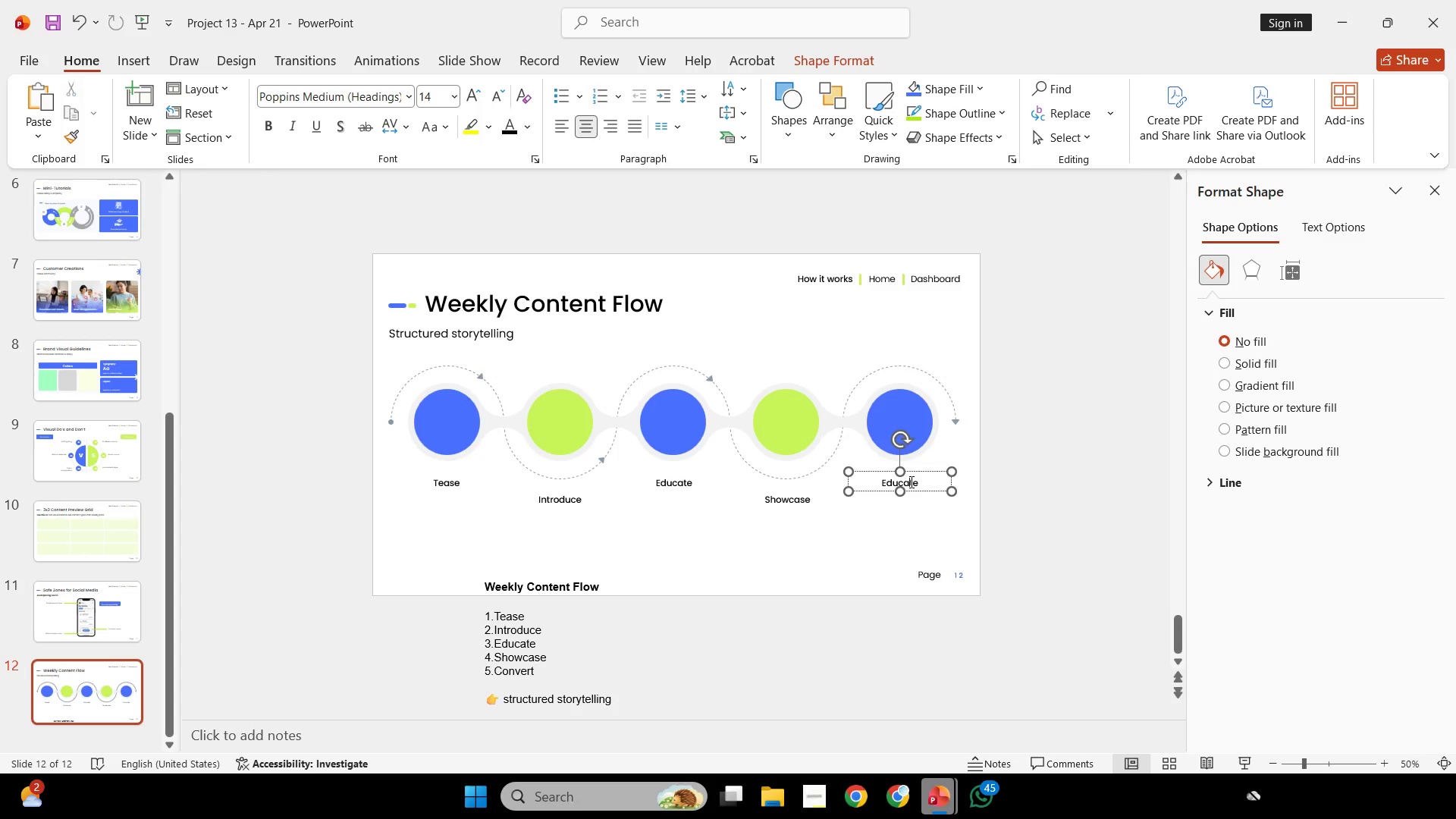 
left_click([910, 482])
 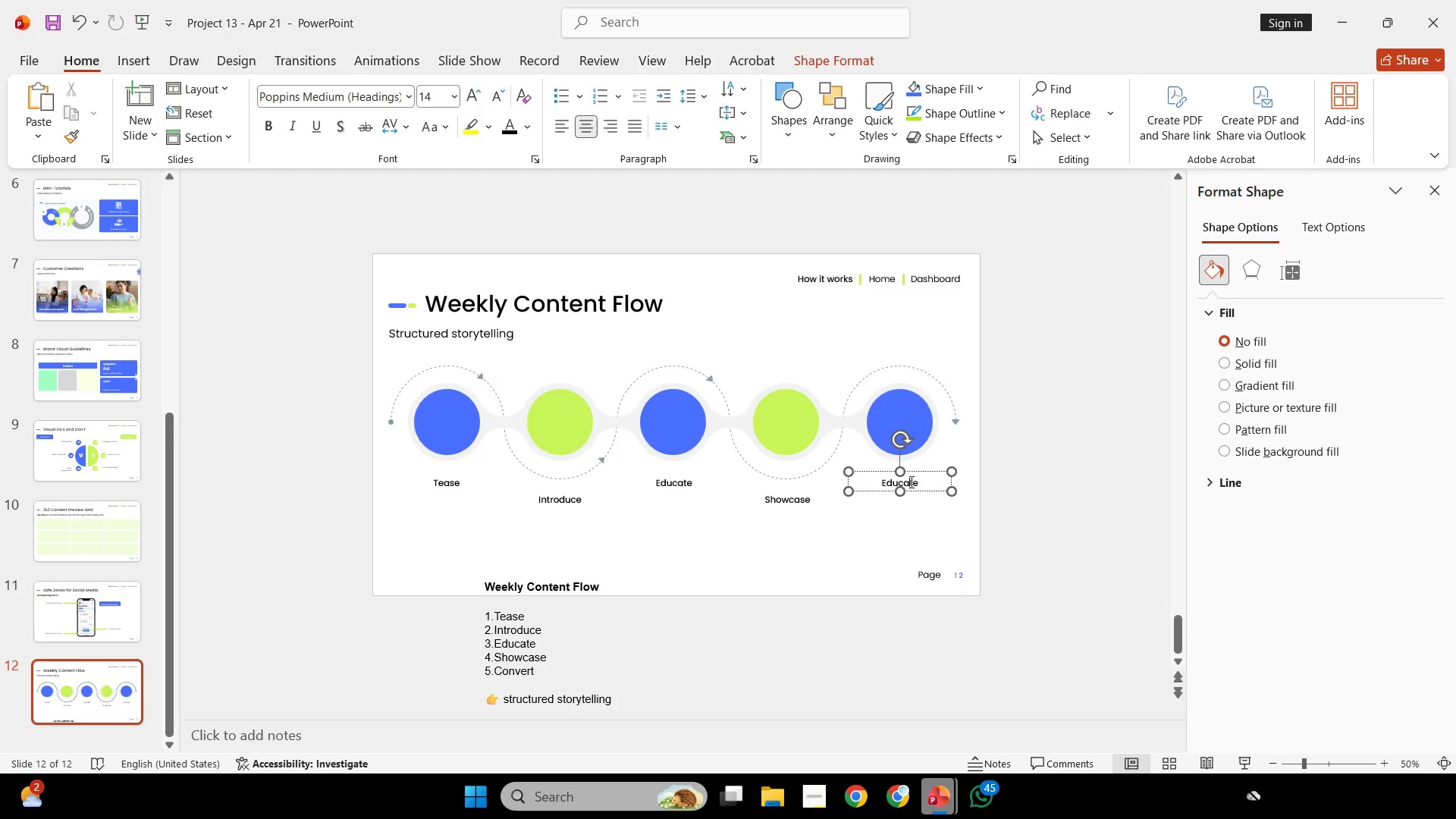 
key(Control+ControlLeft)
 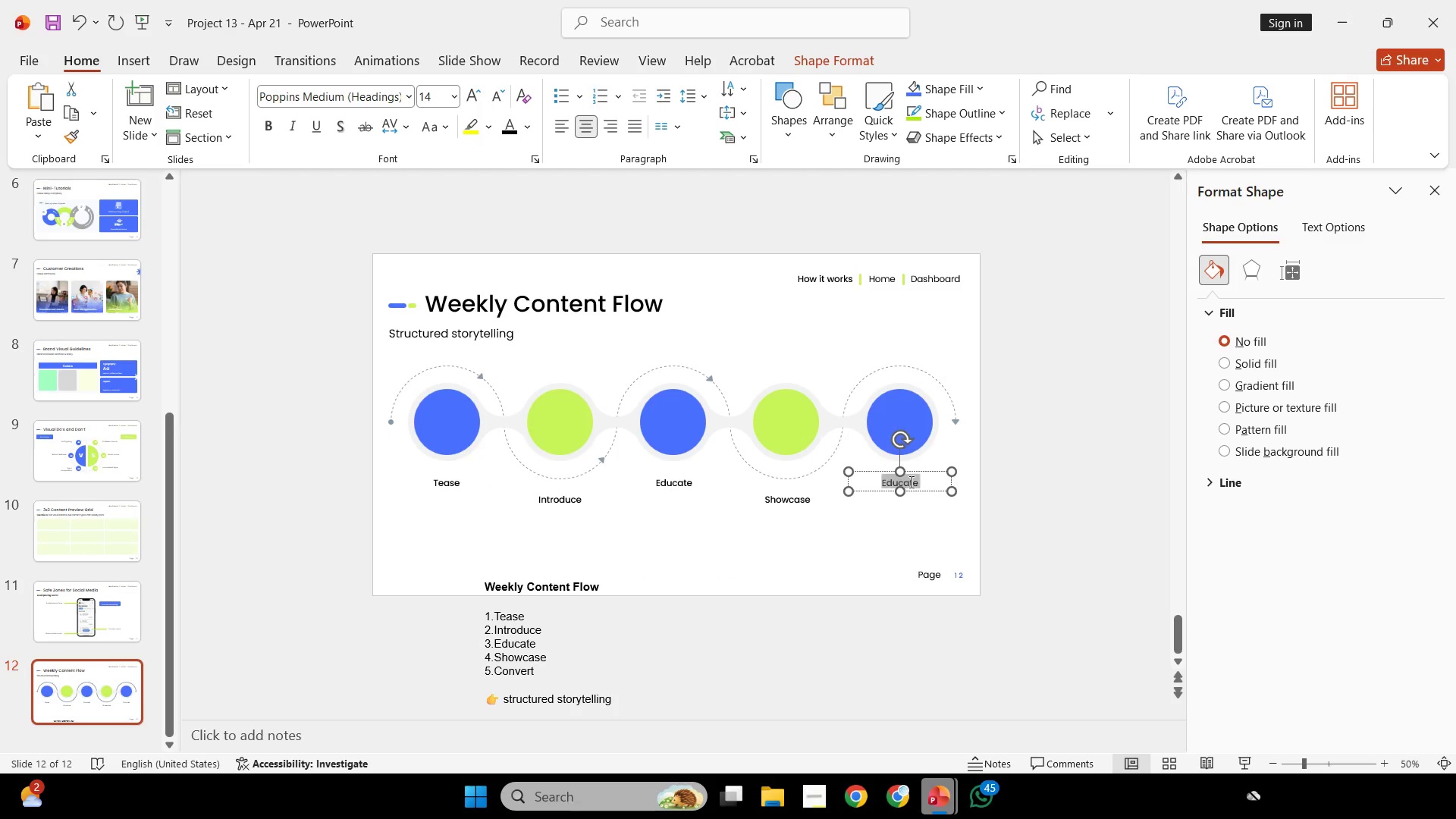 
key(Control+A)
 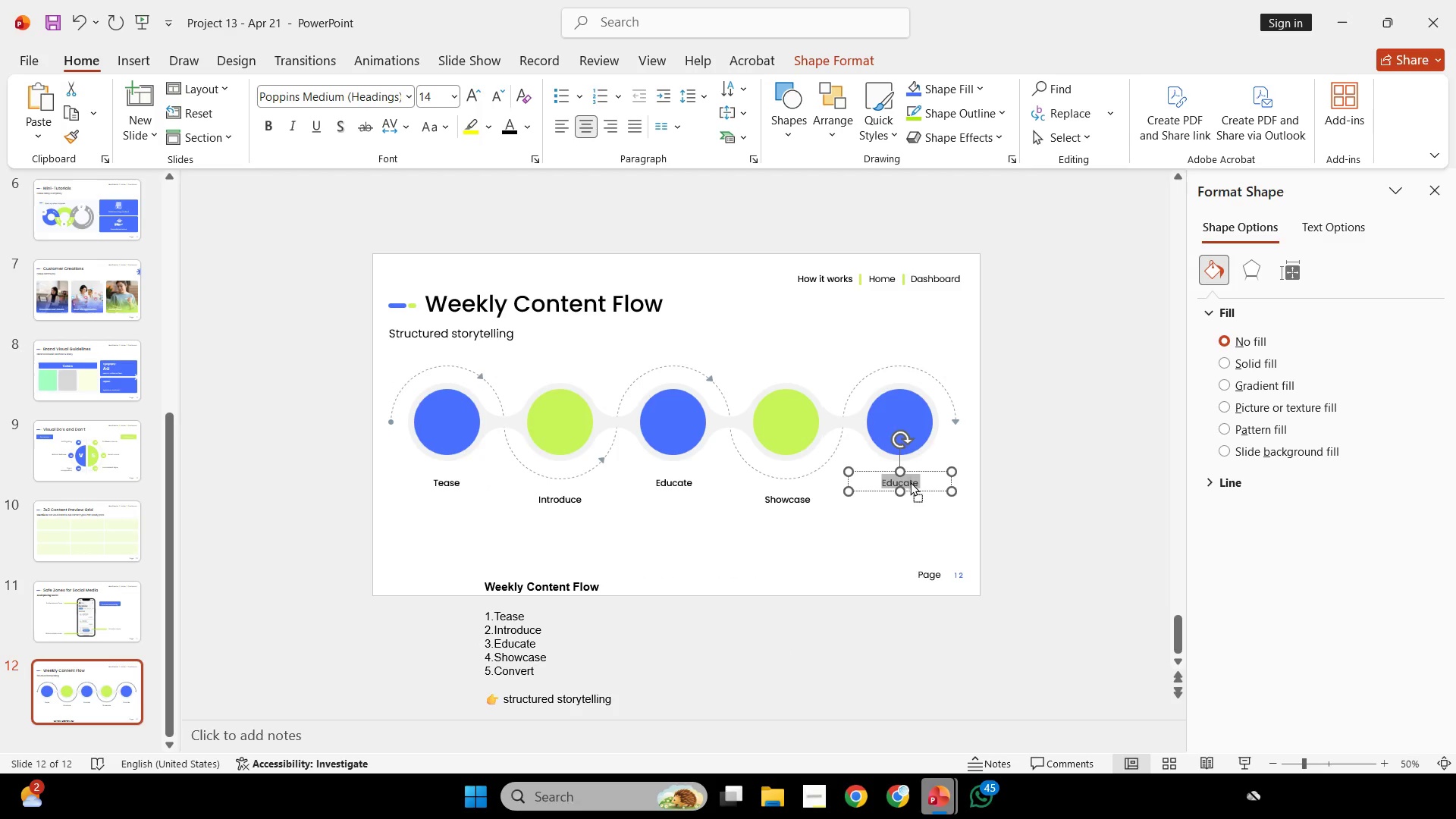 
right_click([910, 482])
 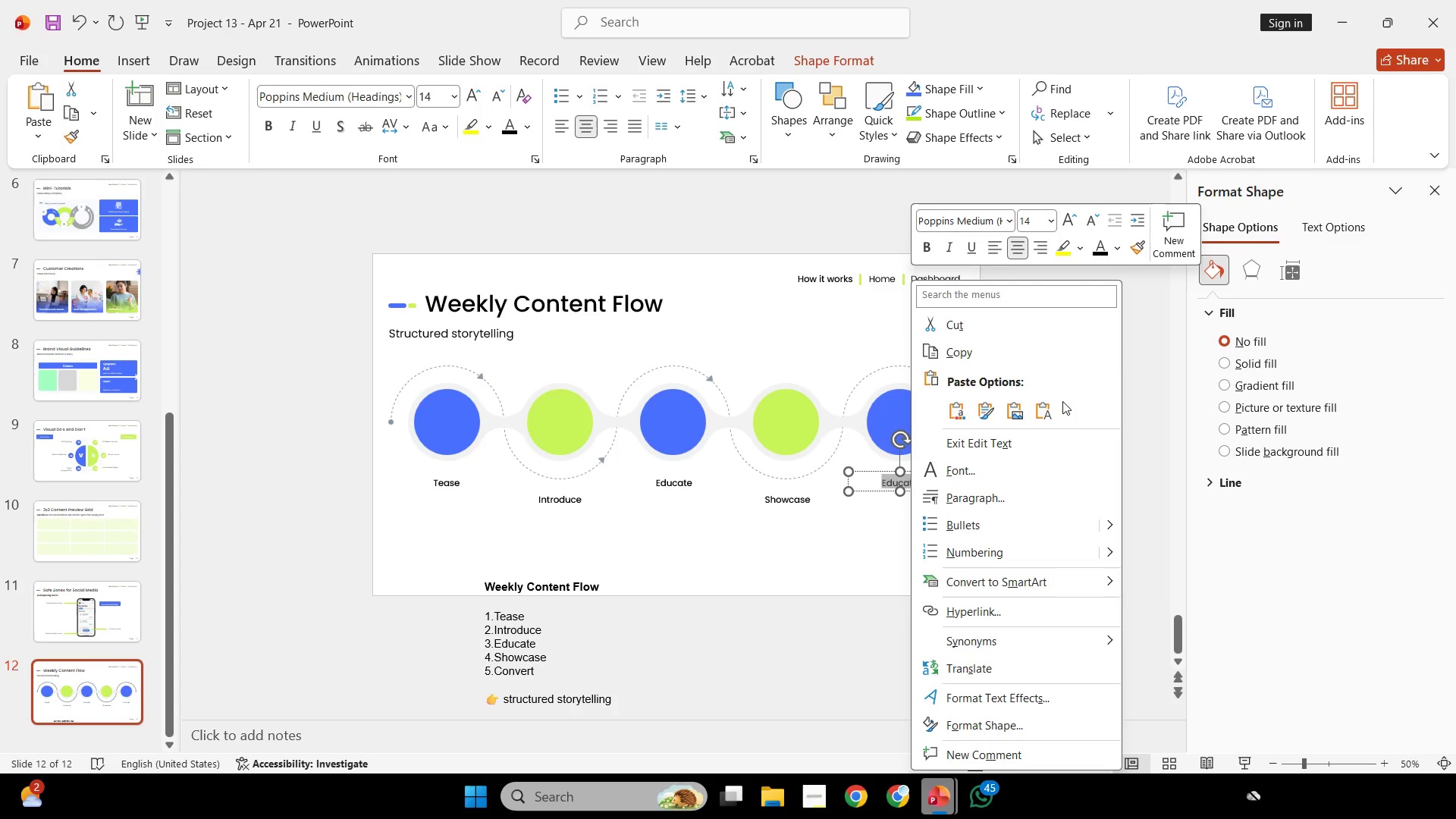 
double_click([1050, 401])
 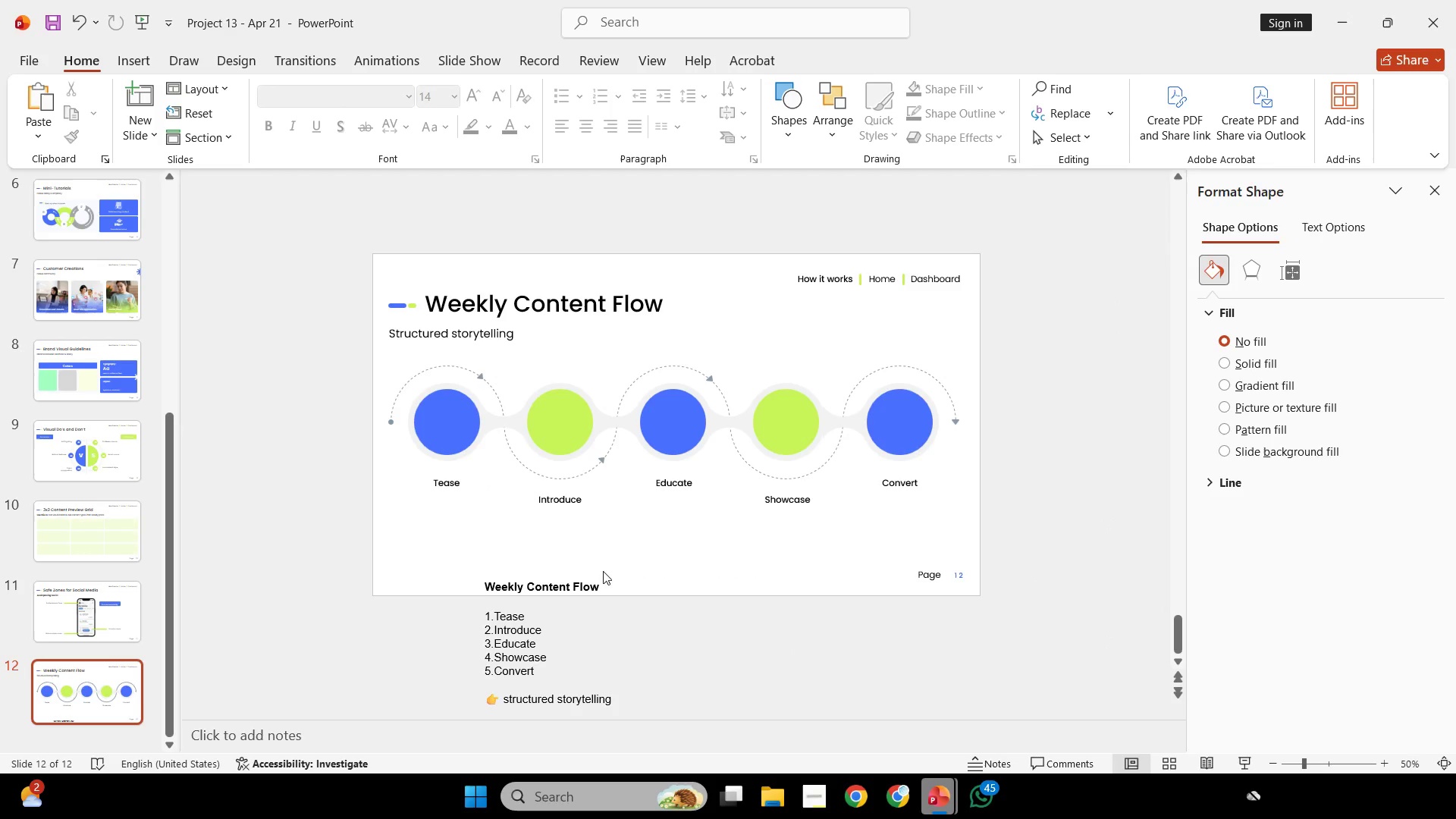 
double_click([580, 571])
 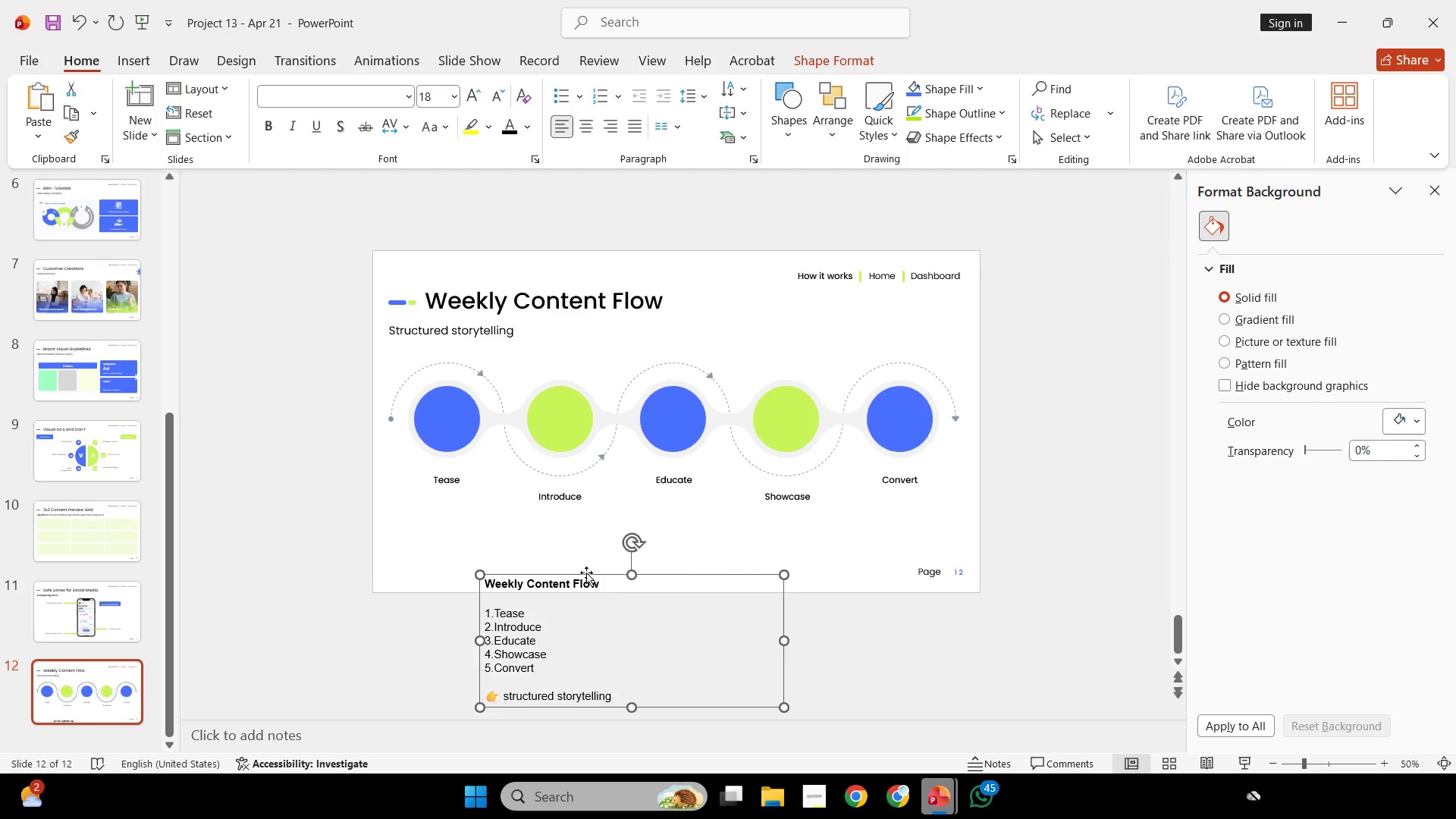 
left_click([586, 573])
 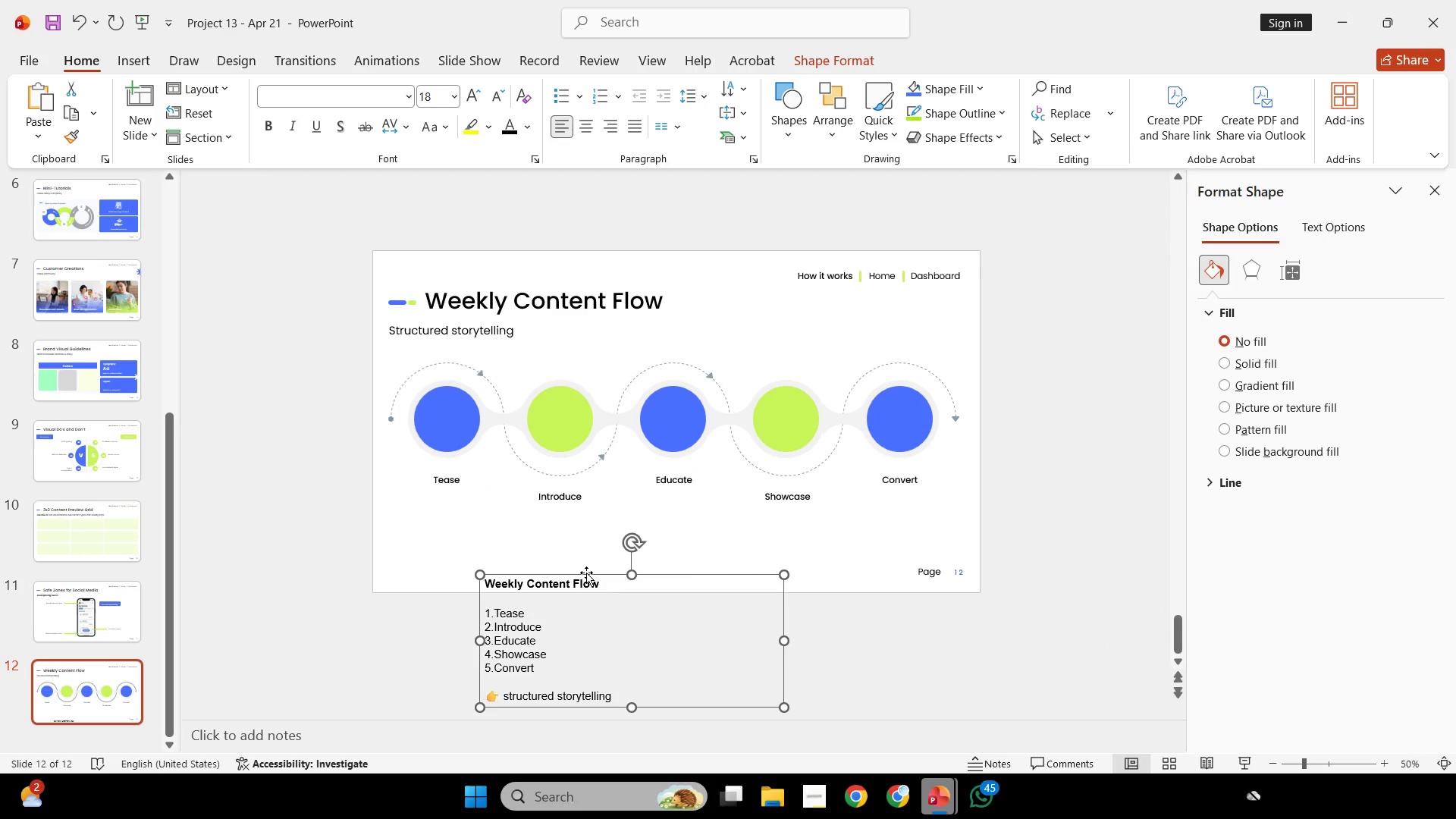 
key(Backspace)
 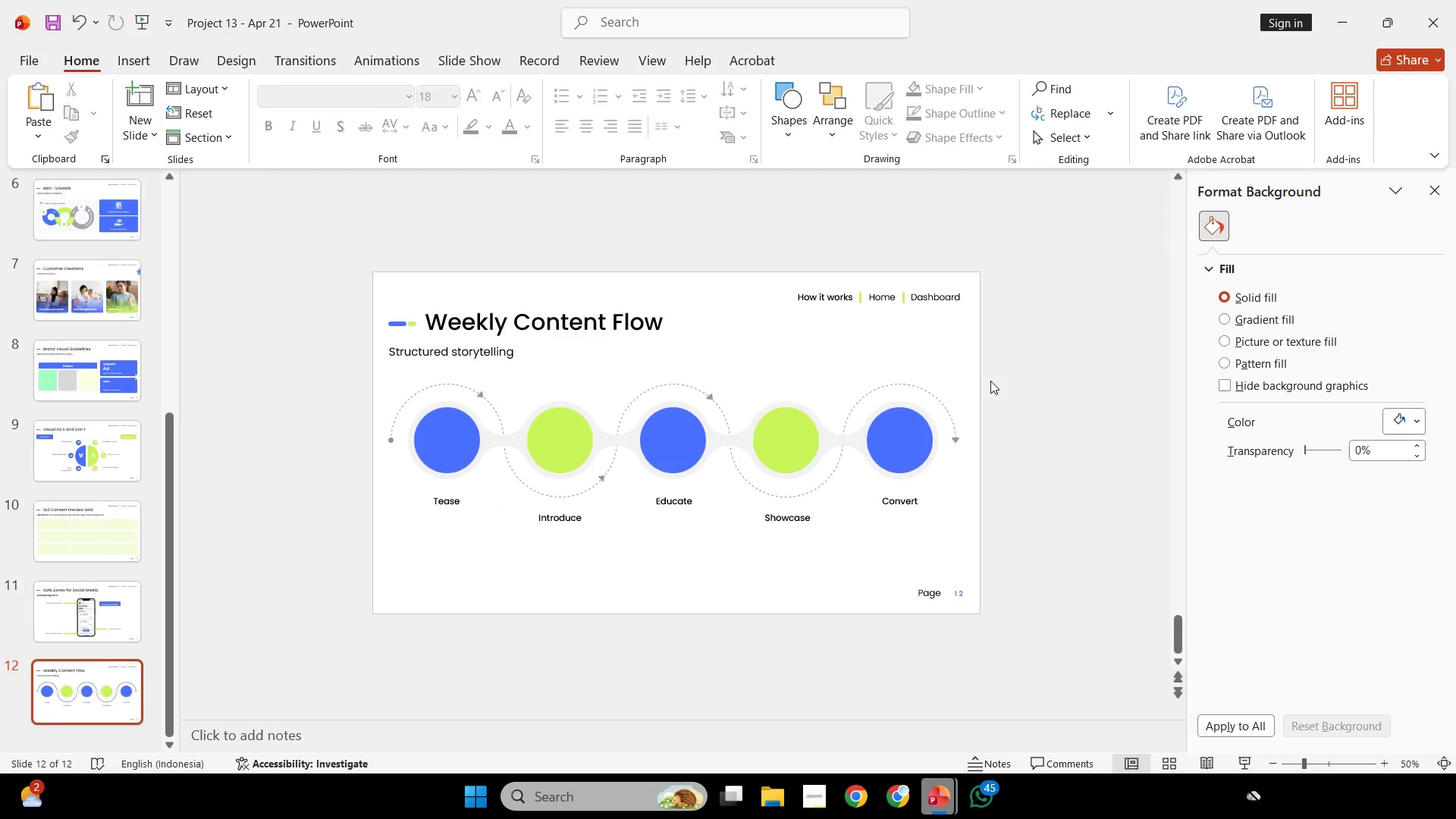 
left_click_drag(start_coordinate=[1015, 359], to_coordinate=[265, 630])
 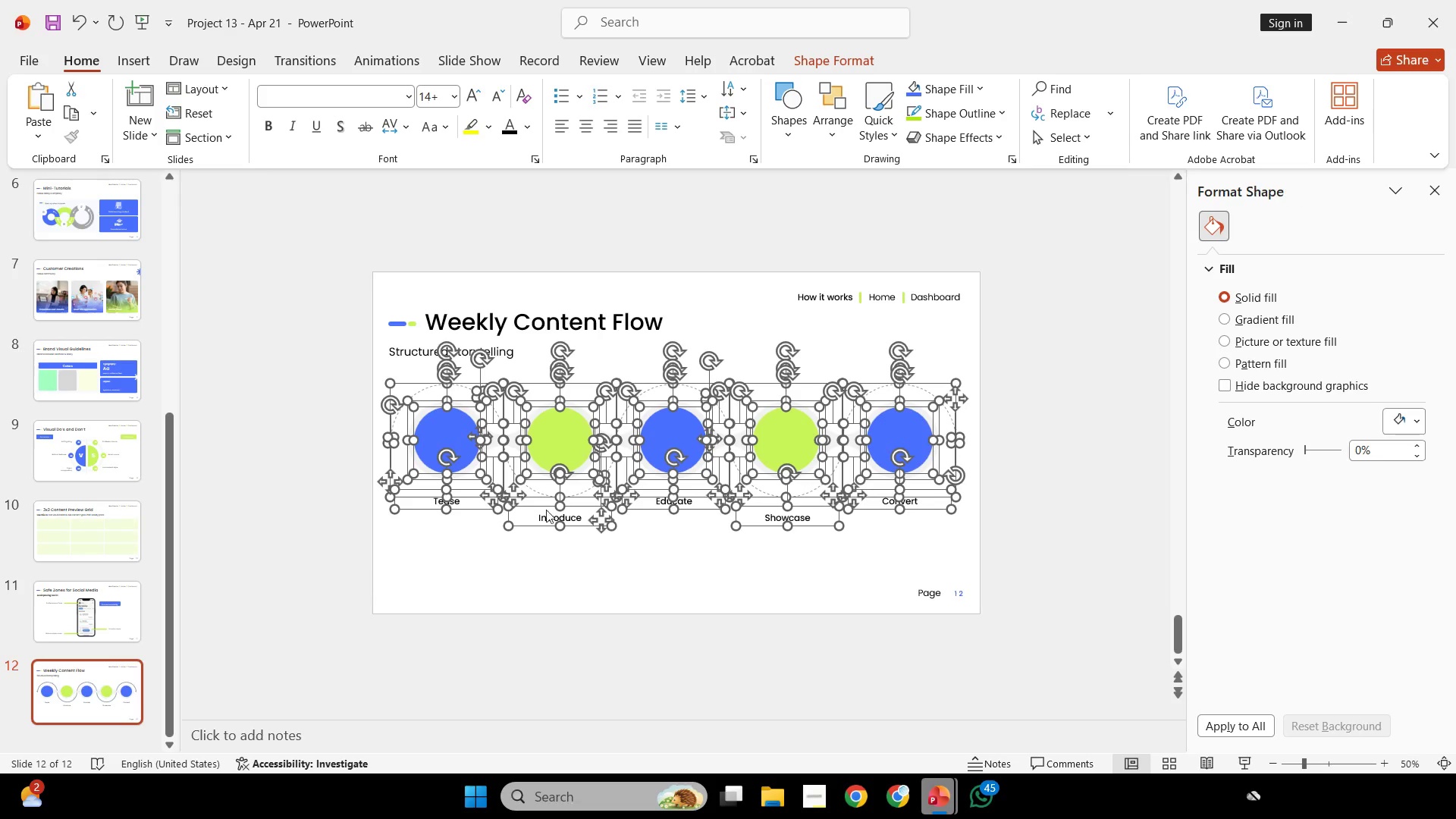 
key(Control+G)
 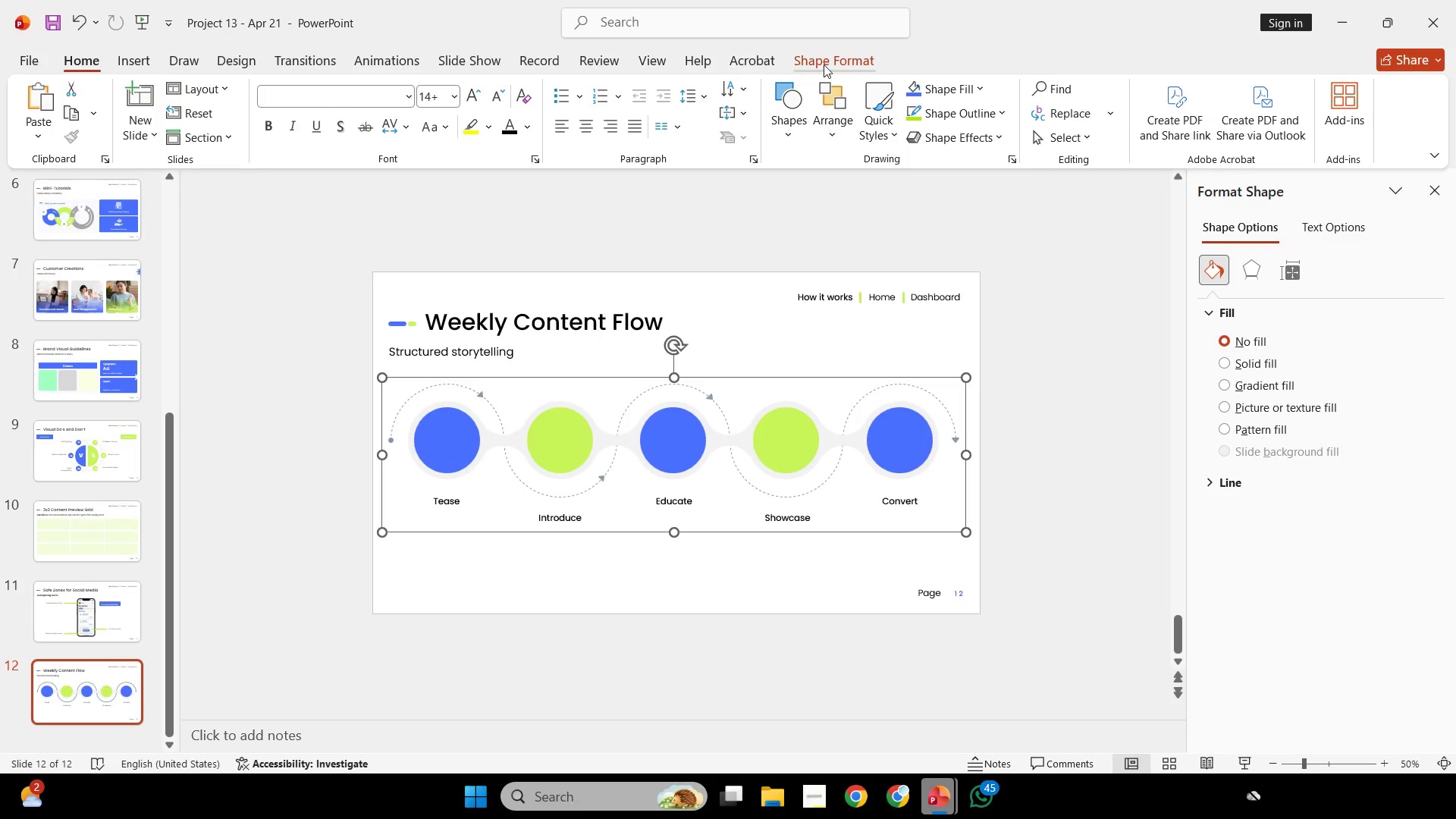 
left_click([824, 62])
 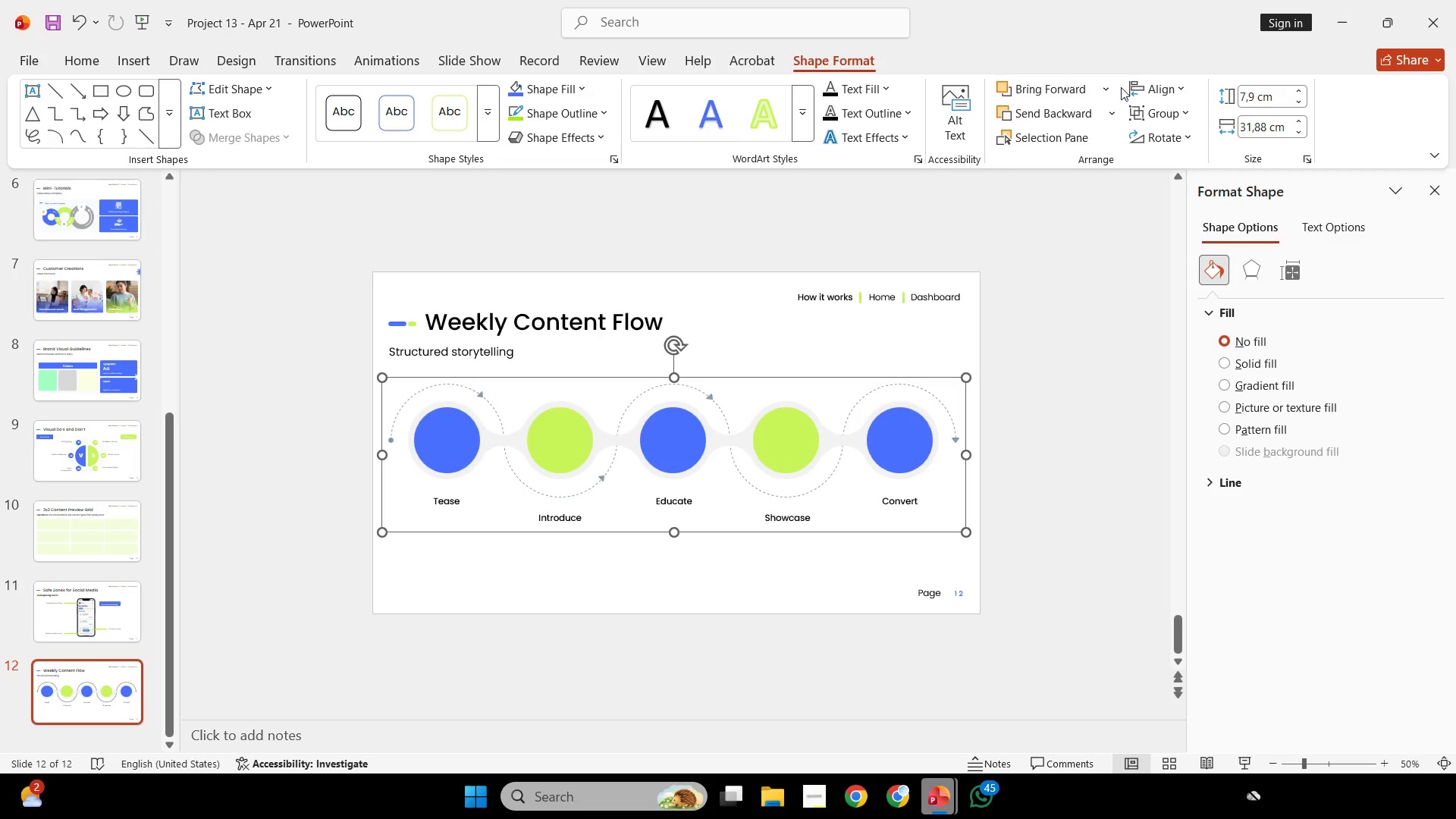 
left_click([1142, 85])
 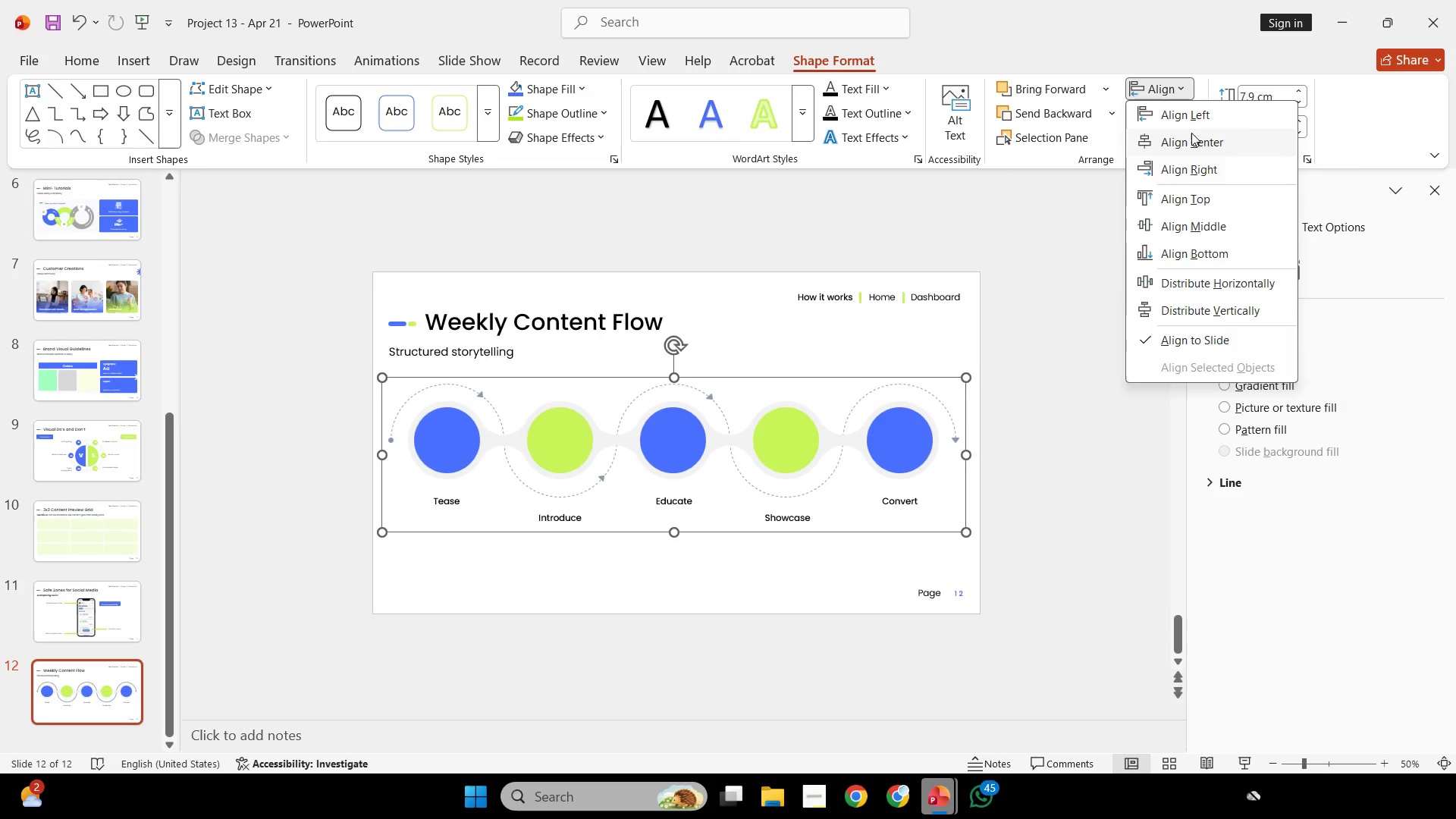 
left_click([1191, 133])
 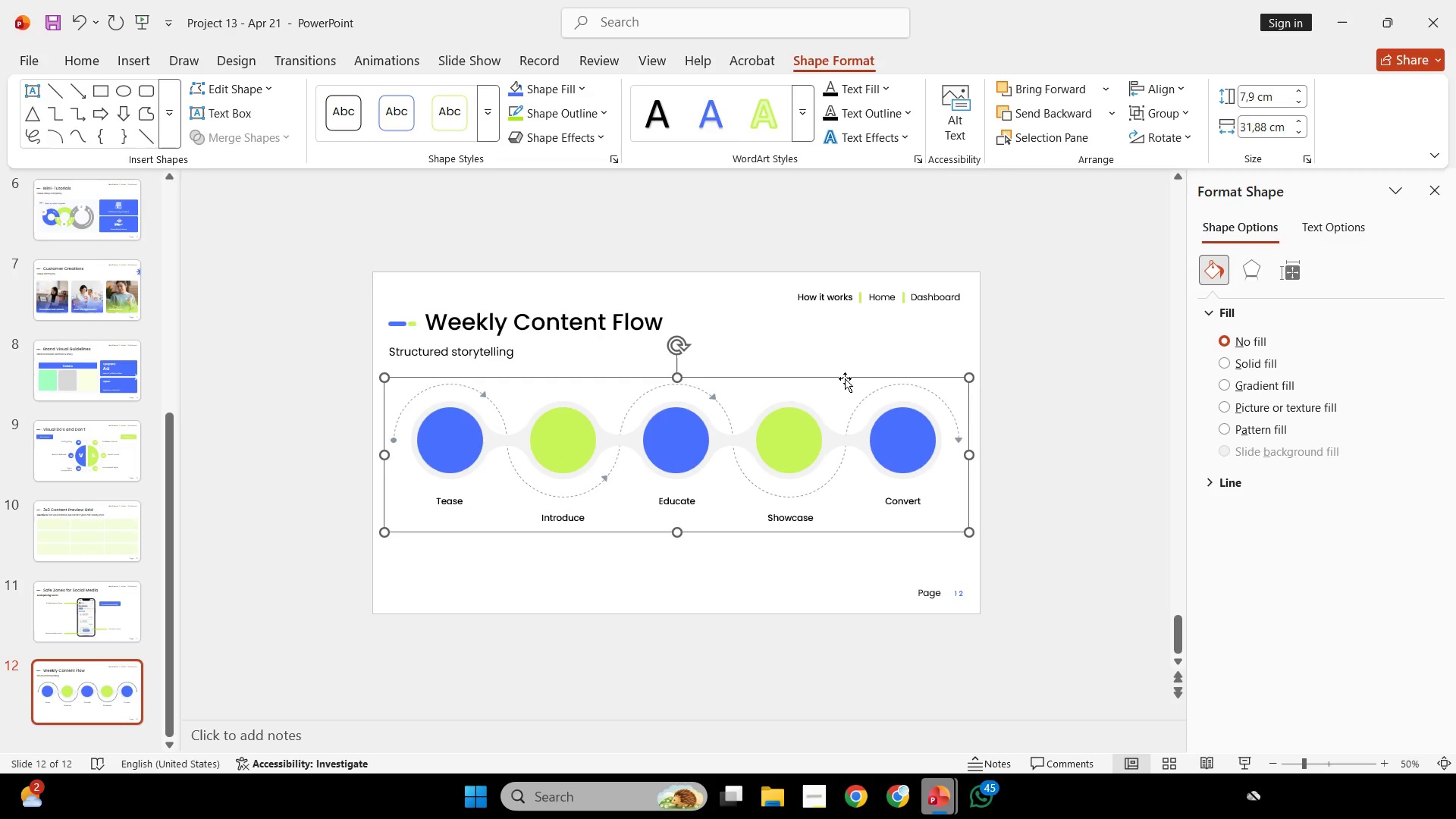 
hold_key(key=ShiftLeft, duration=1.77)
left_click_drag(start_coordinate=[845, 378], to_coordinate=[853, 397])
 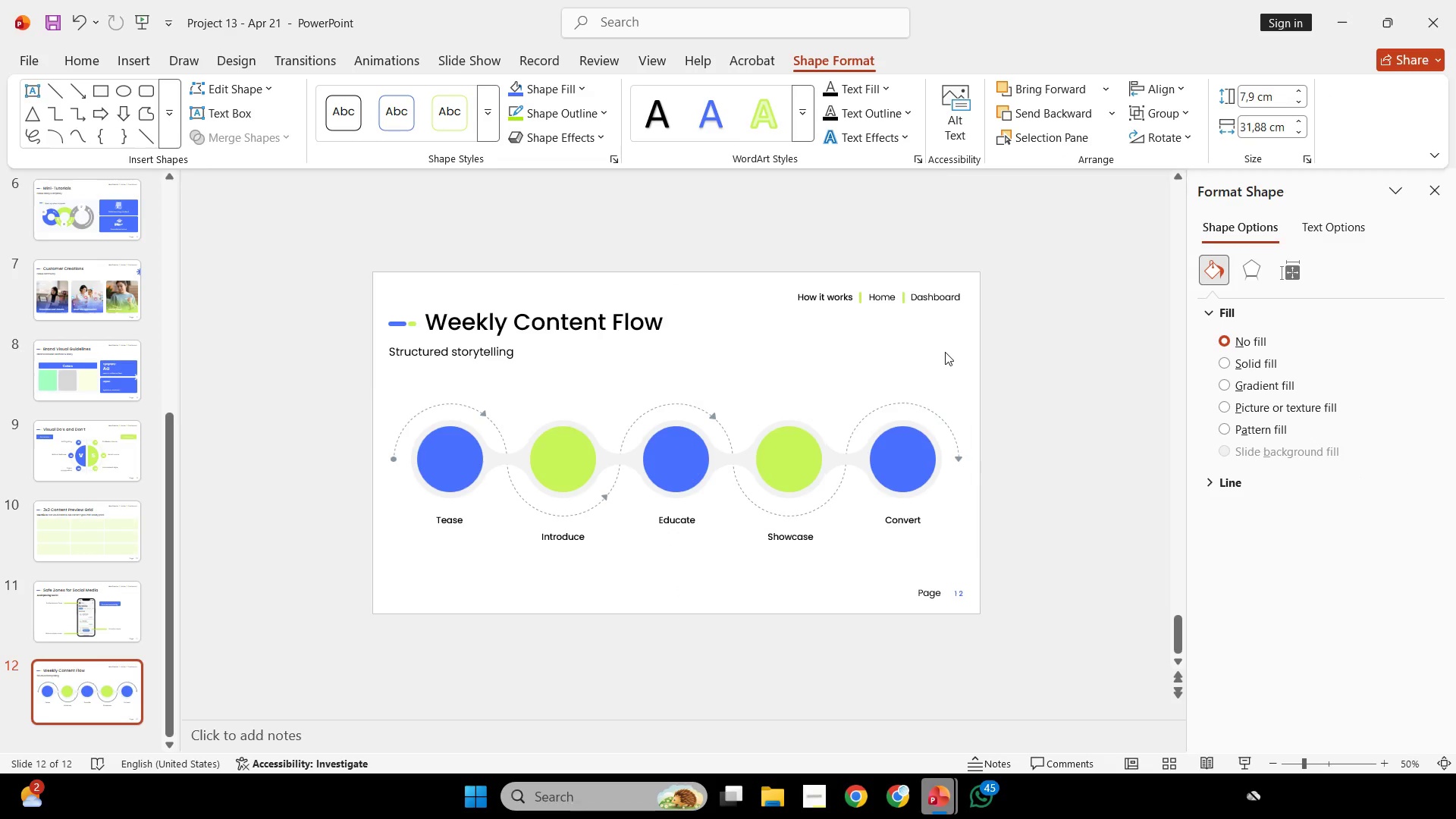 
left_click([945, 352])
 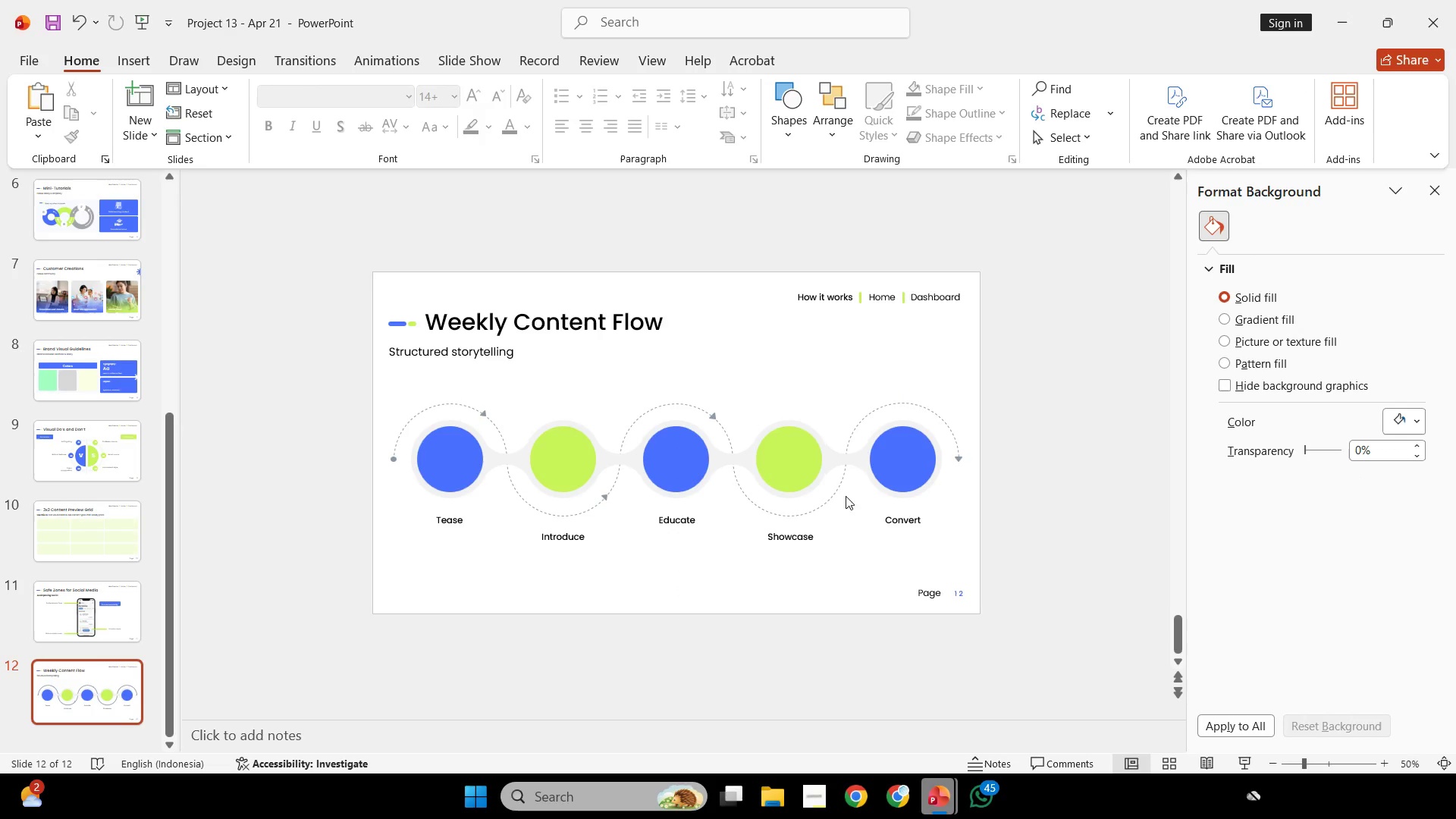 
left_click([864, 470])
 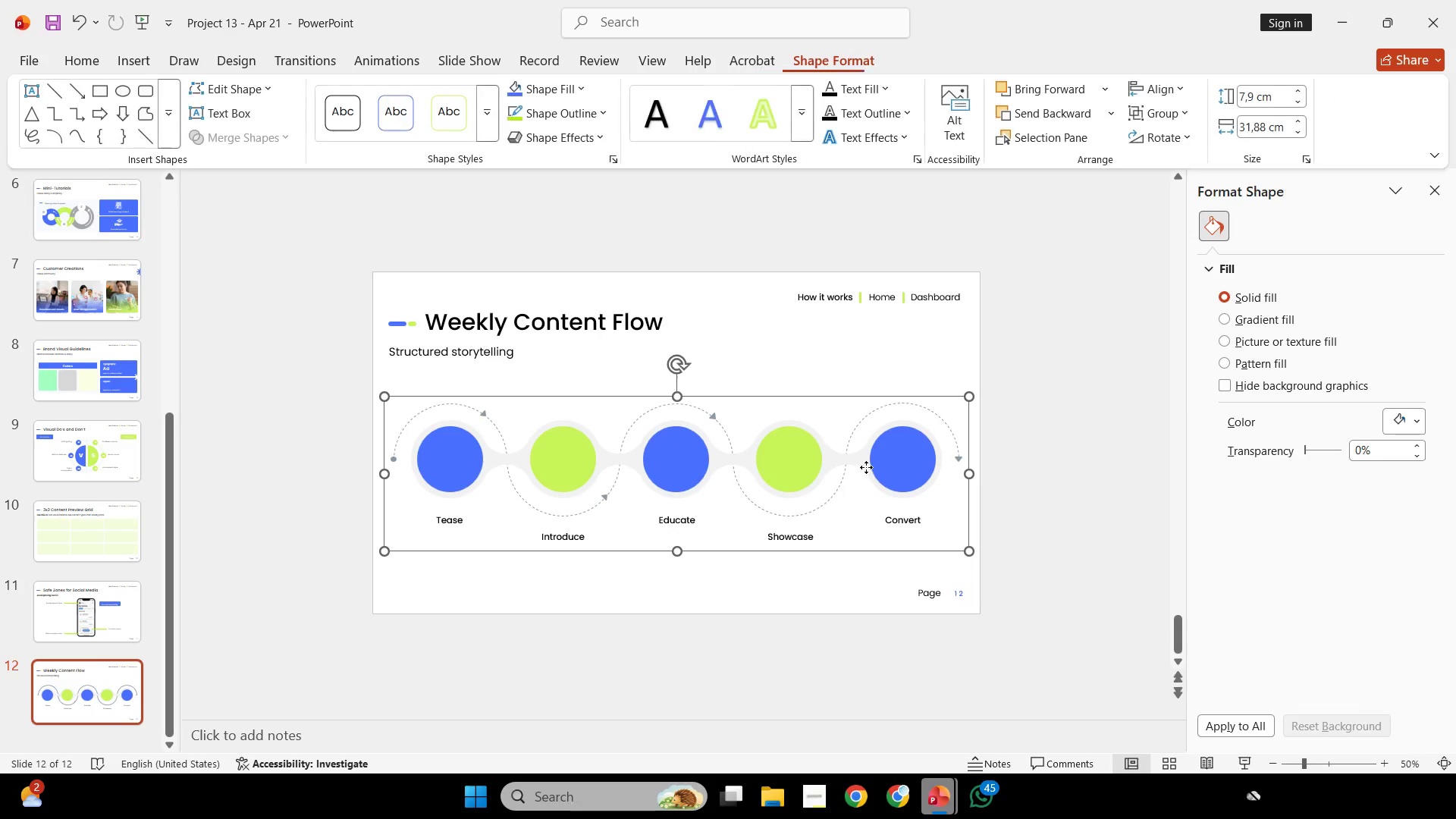 
key(Control+Shift+G)
 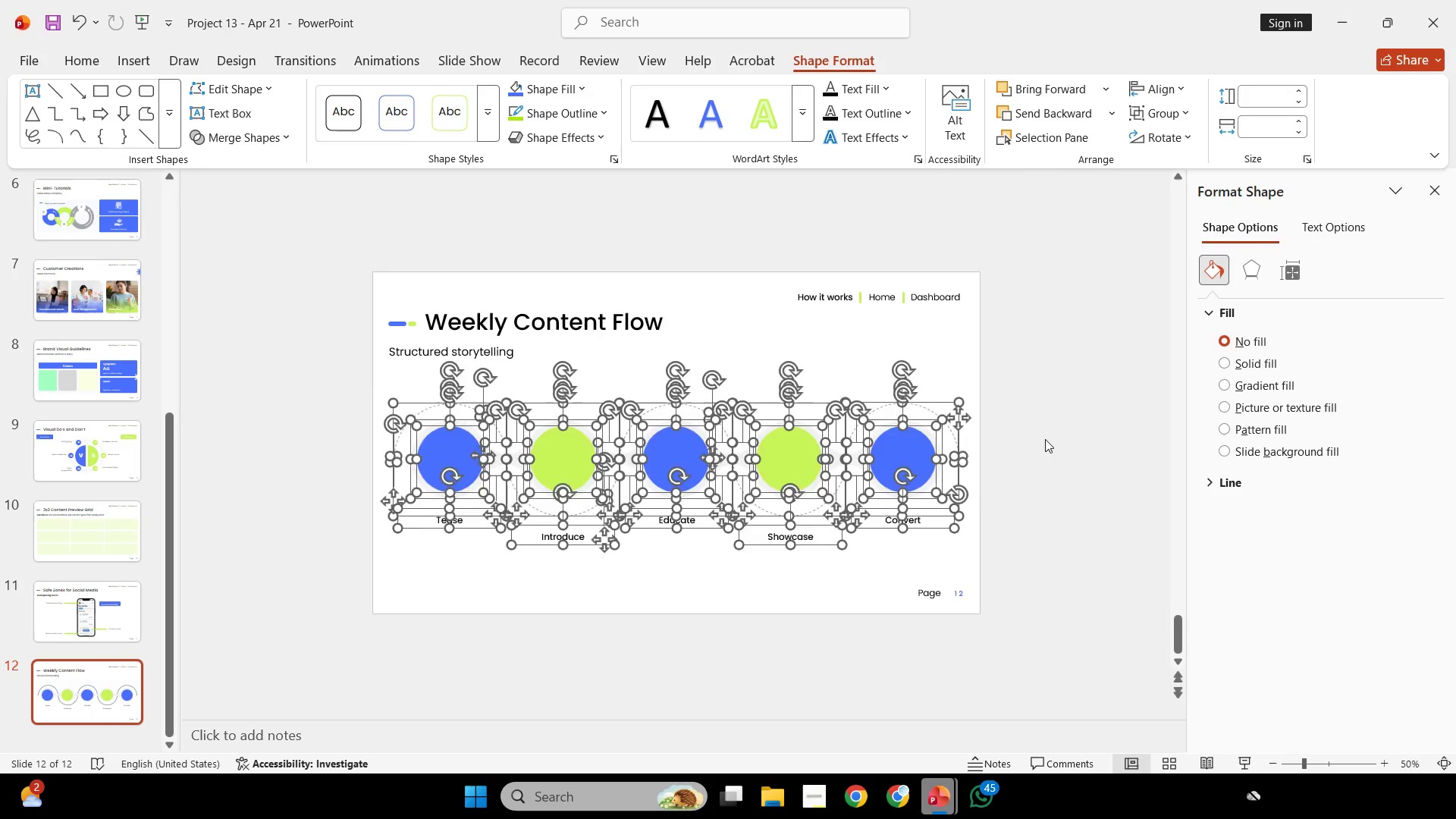 
left_click([1045, 439])
 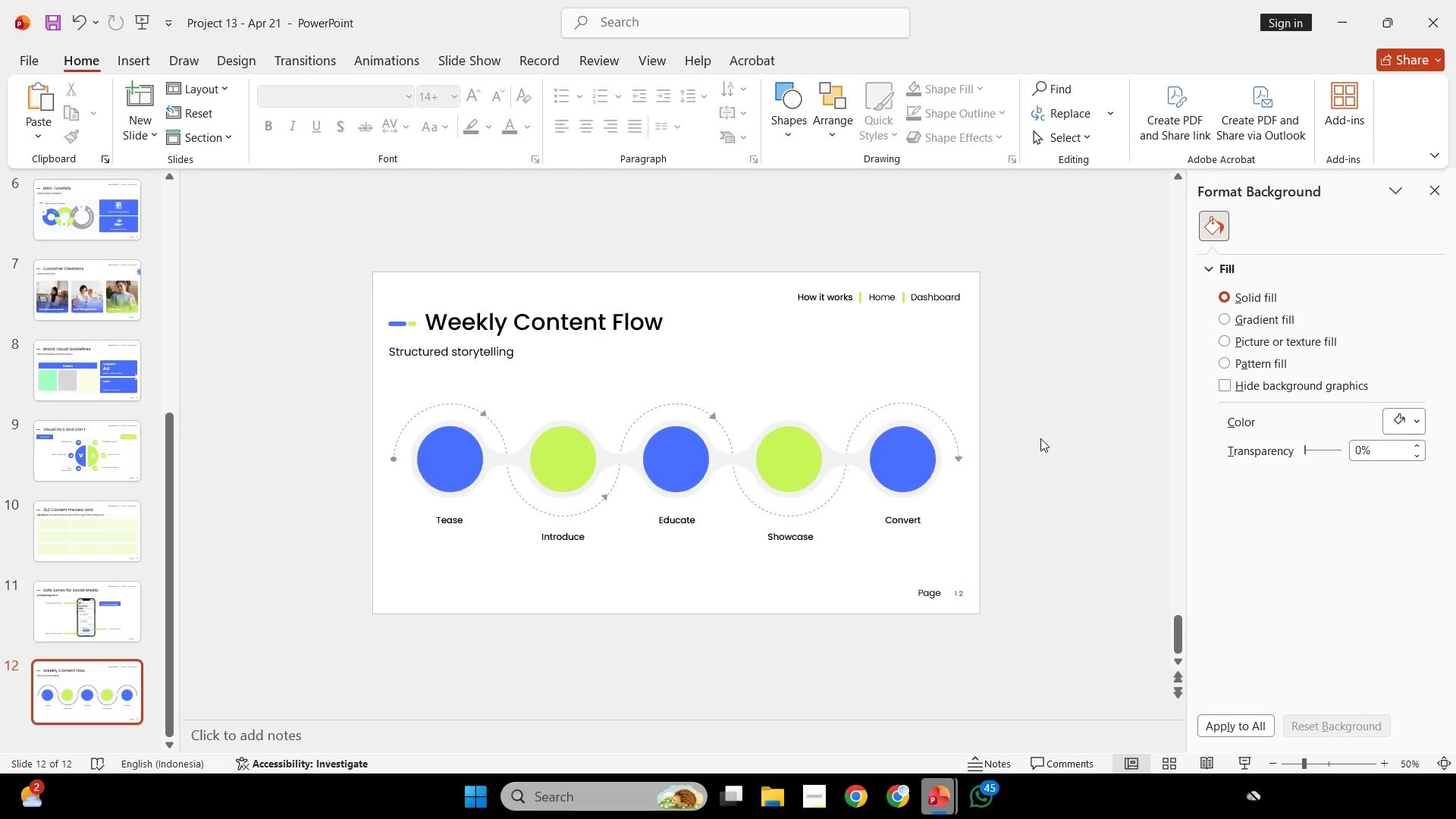 
wait(10.8)
 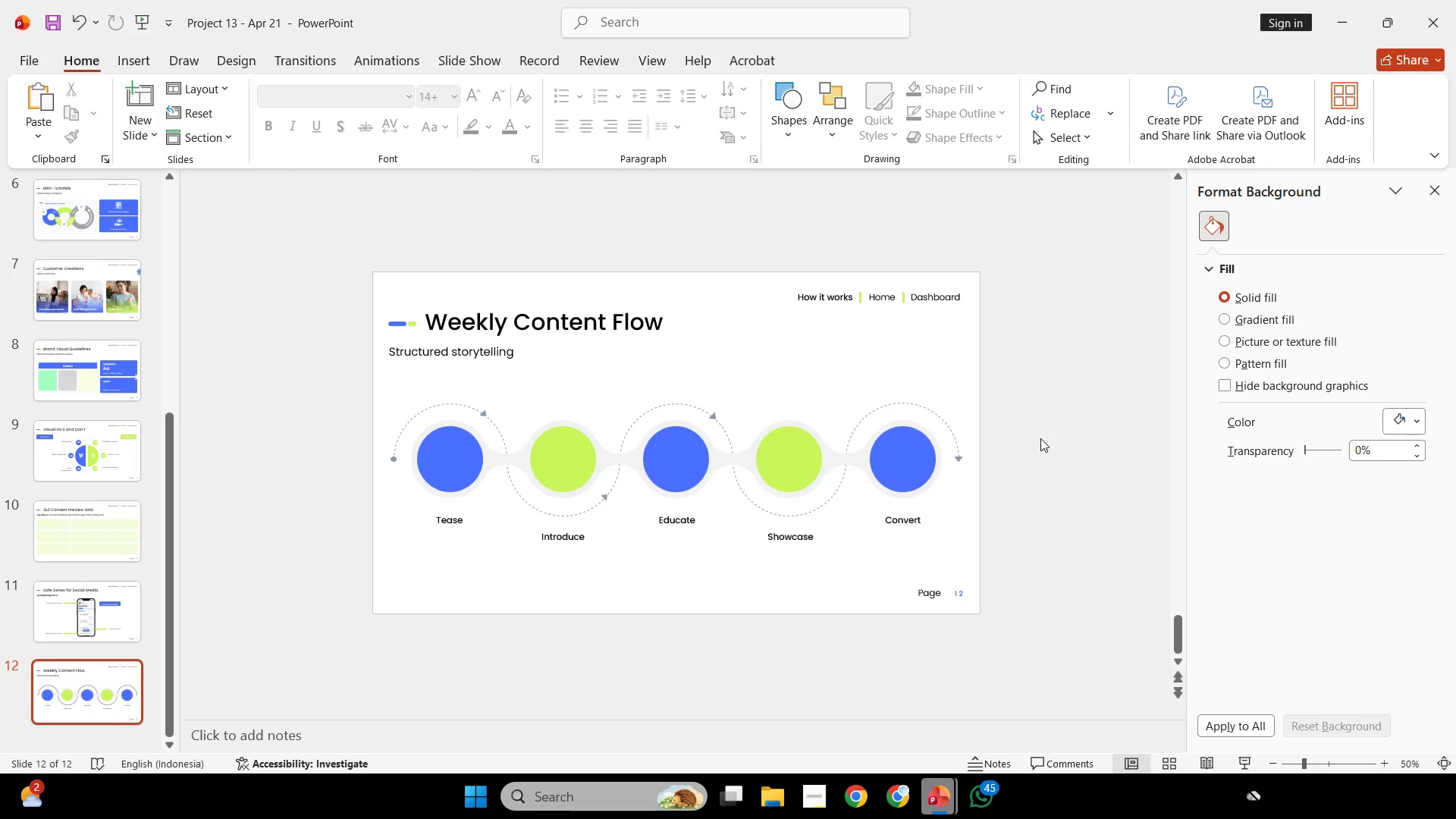 
left_click([801, 798])